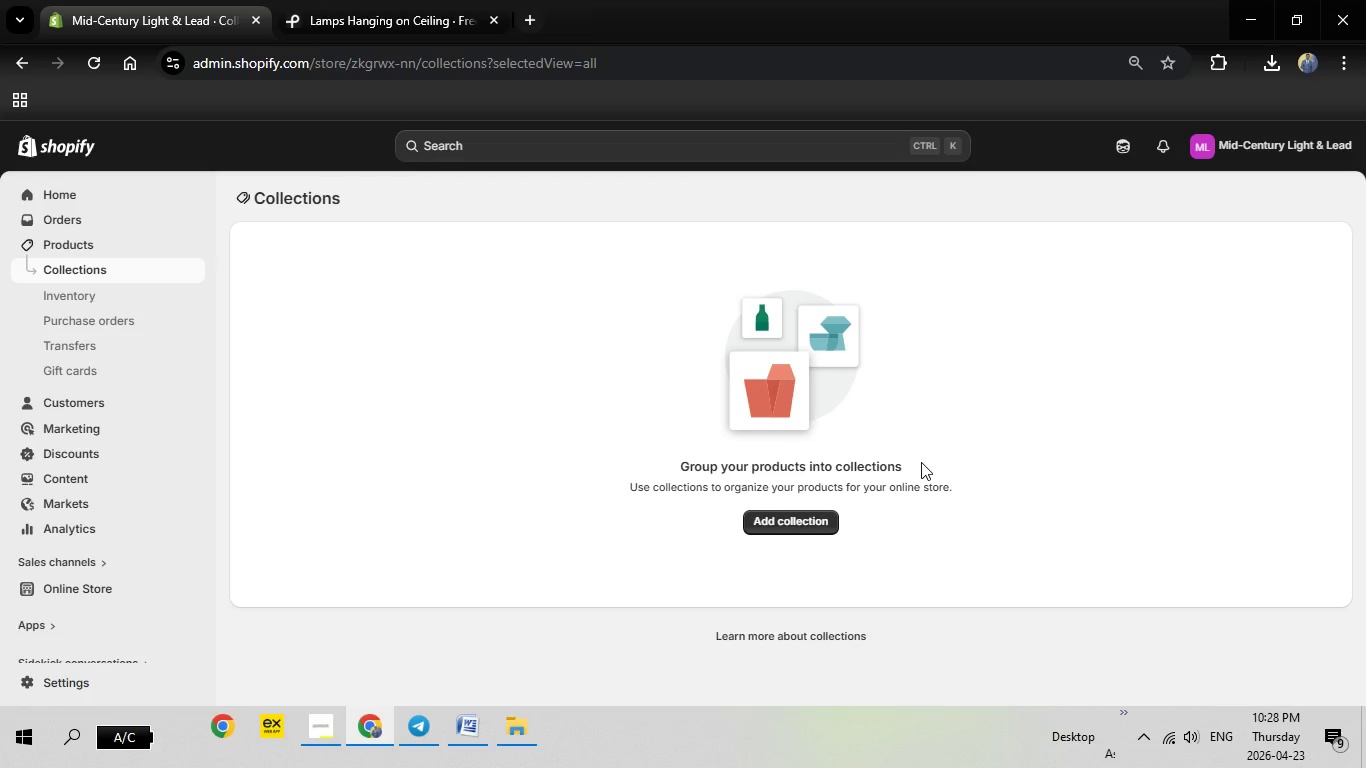 
wait(34.91)
 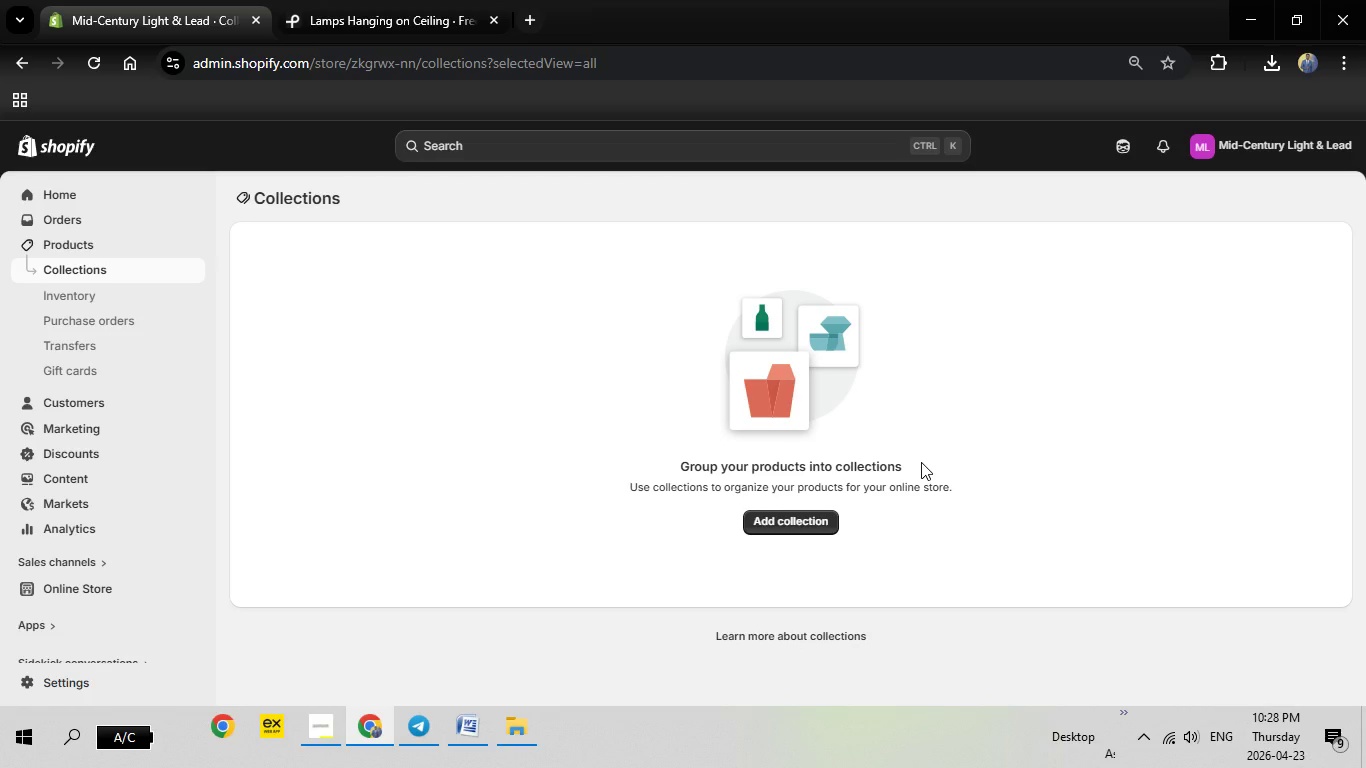 
left_click([814, 527])
 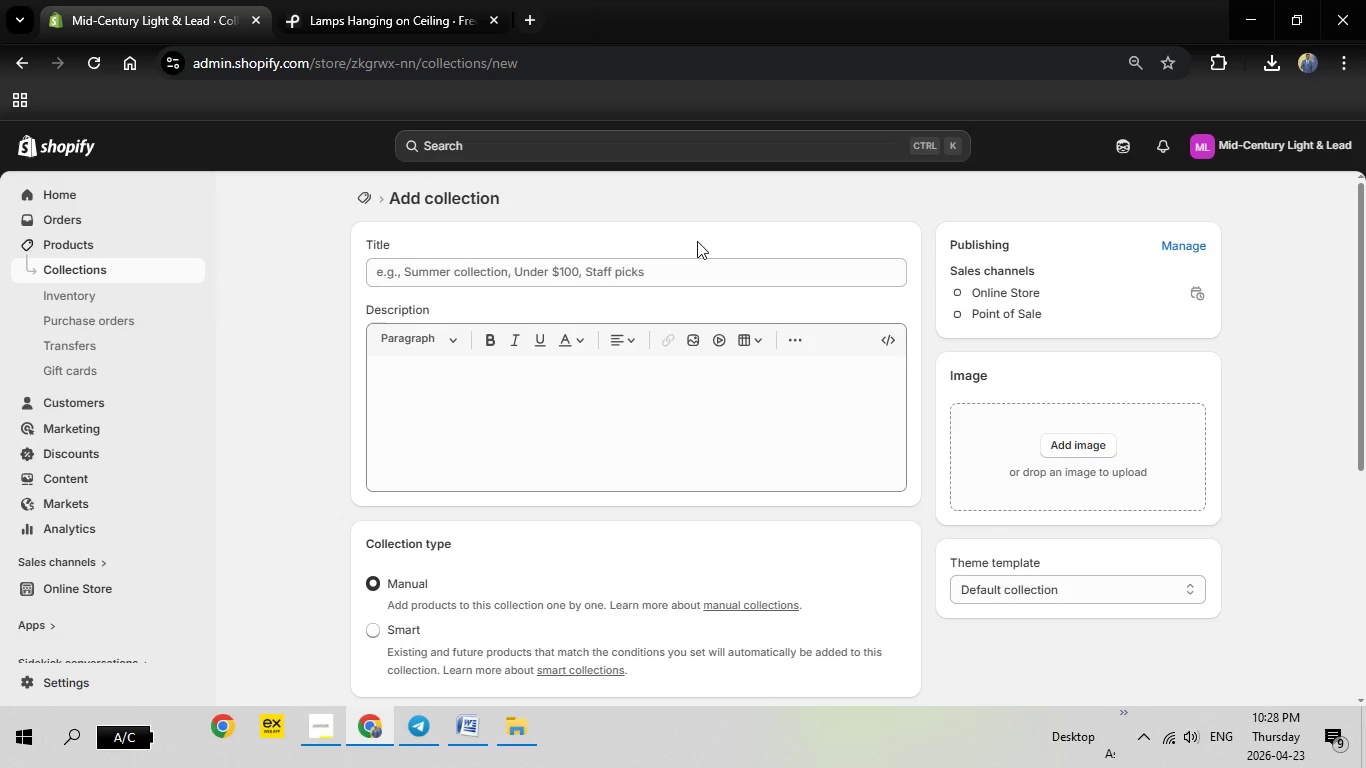 
wait(7.06)
 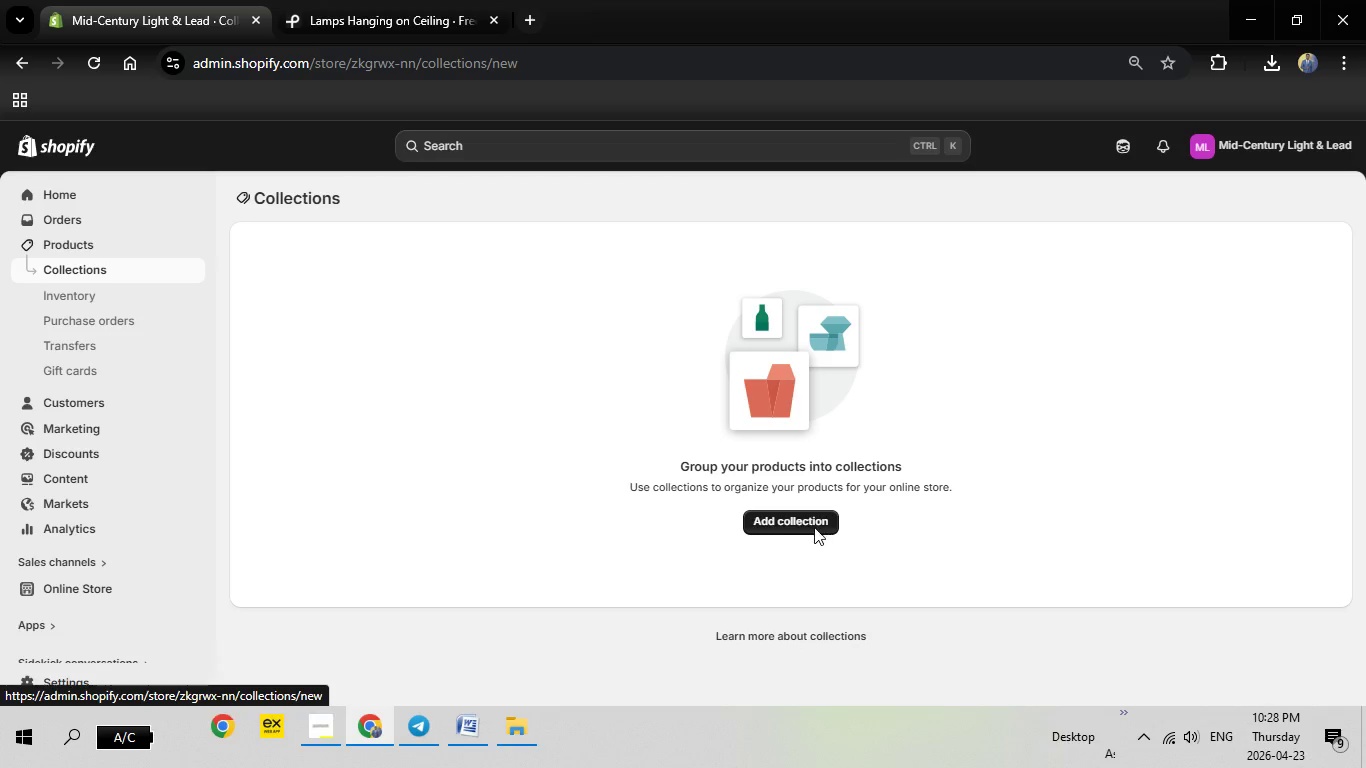 
left_click([468, 266])
 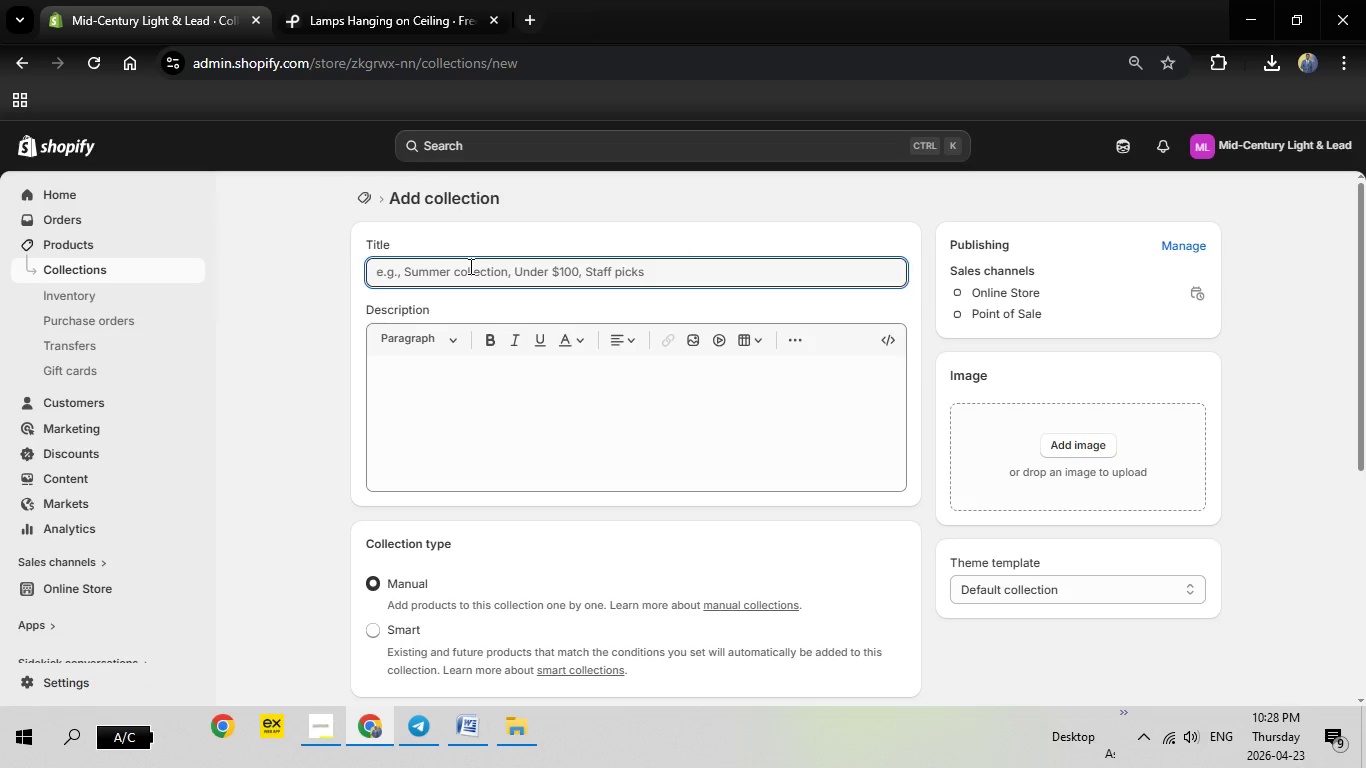 
type(Ready to Ship)
 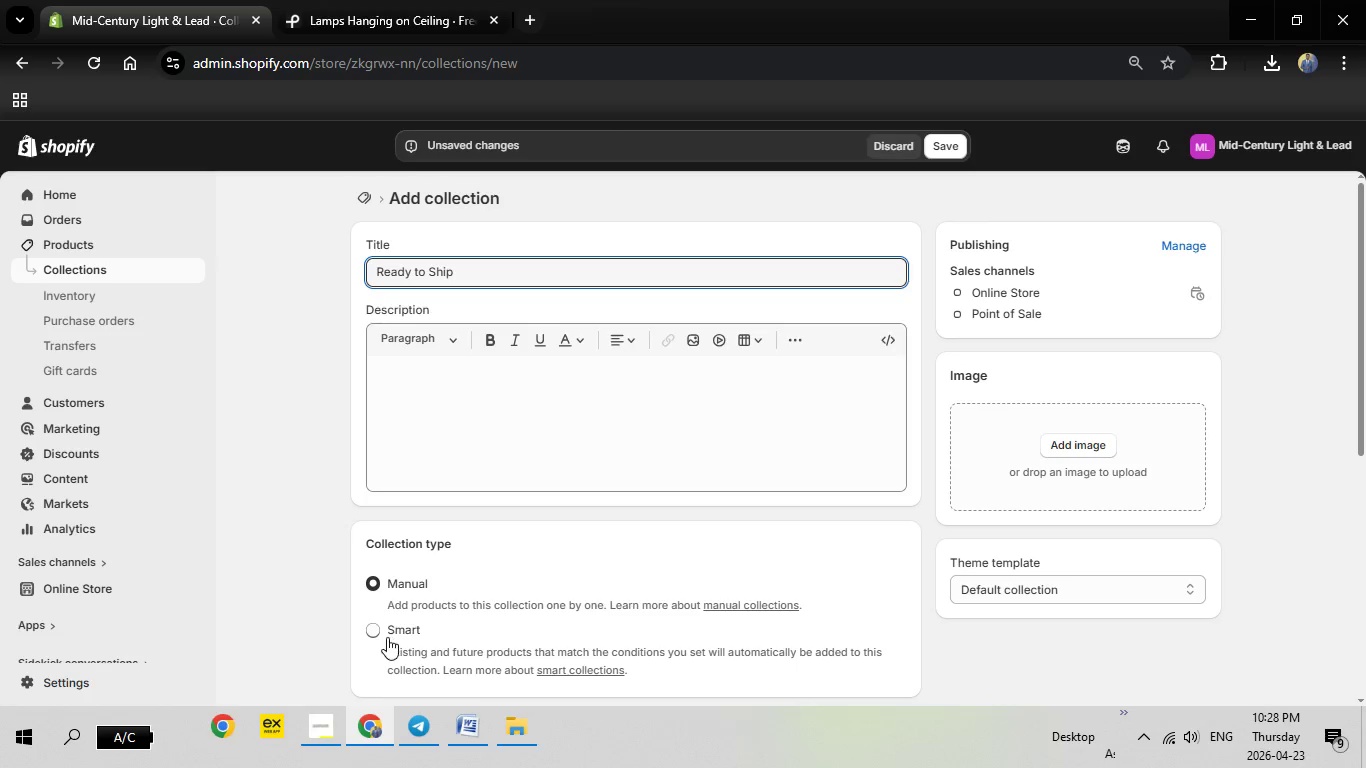 
left_click([368, 636])
 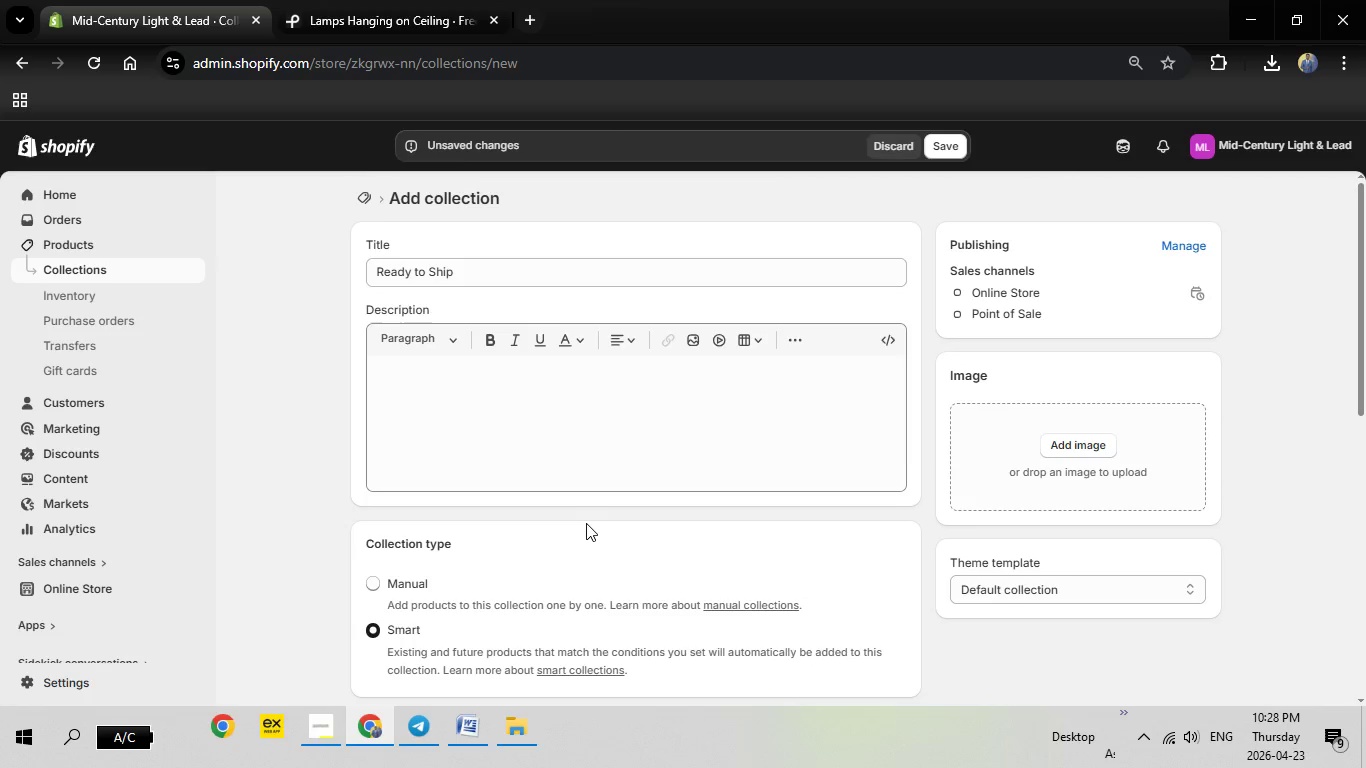 
scroll: coordinate [586, 523], scroll_direction: down, amount: 2.0
 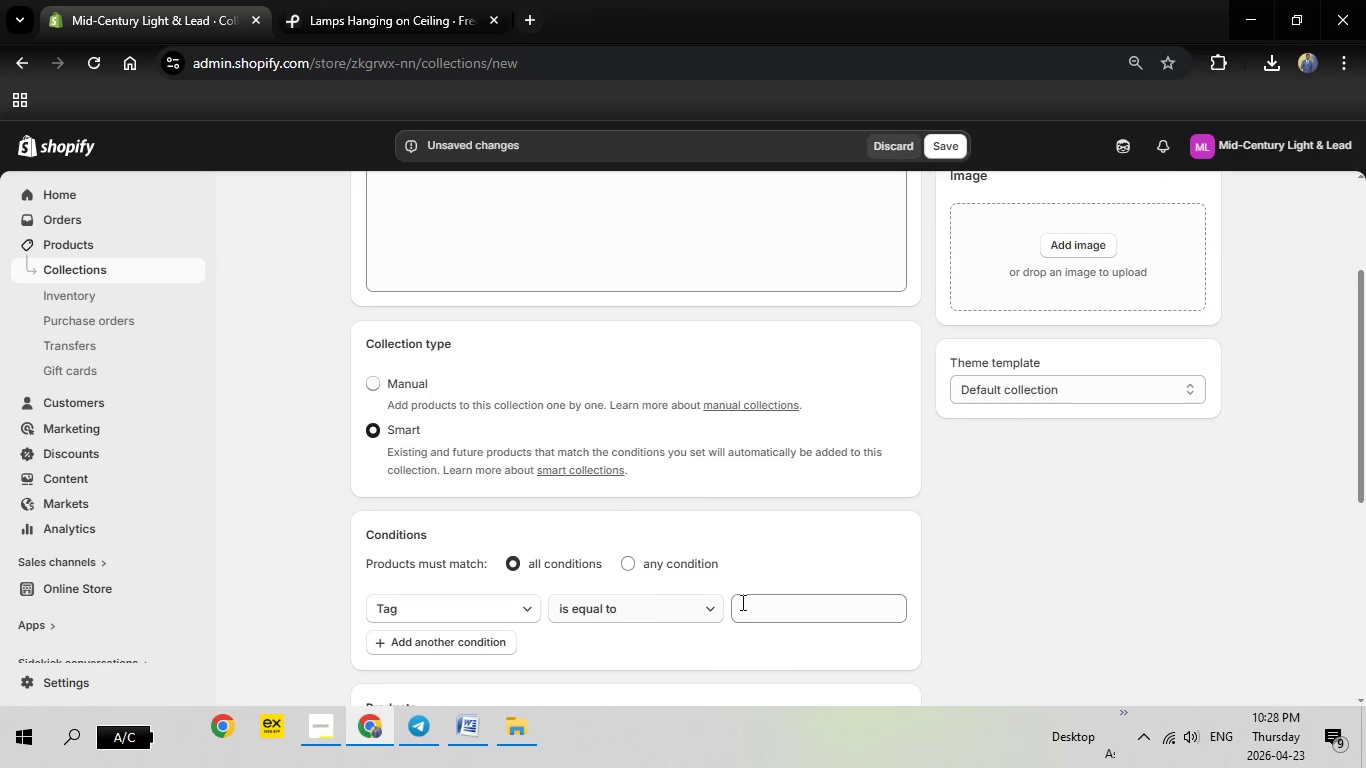 
left_click([784, 611])
 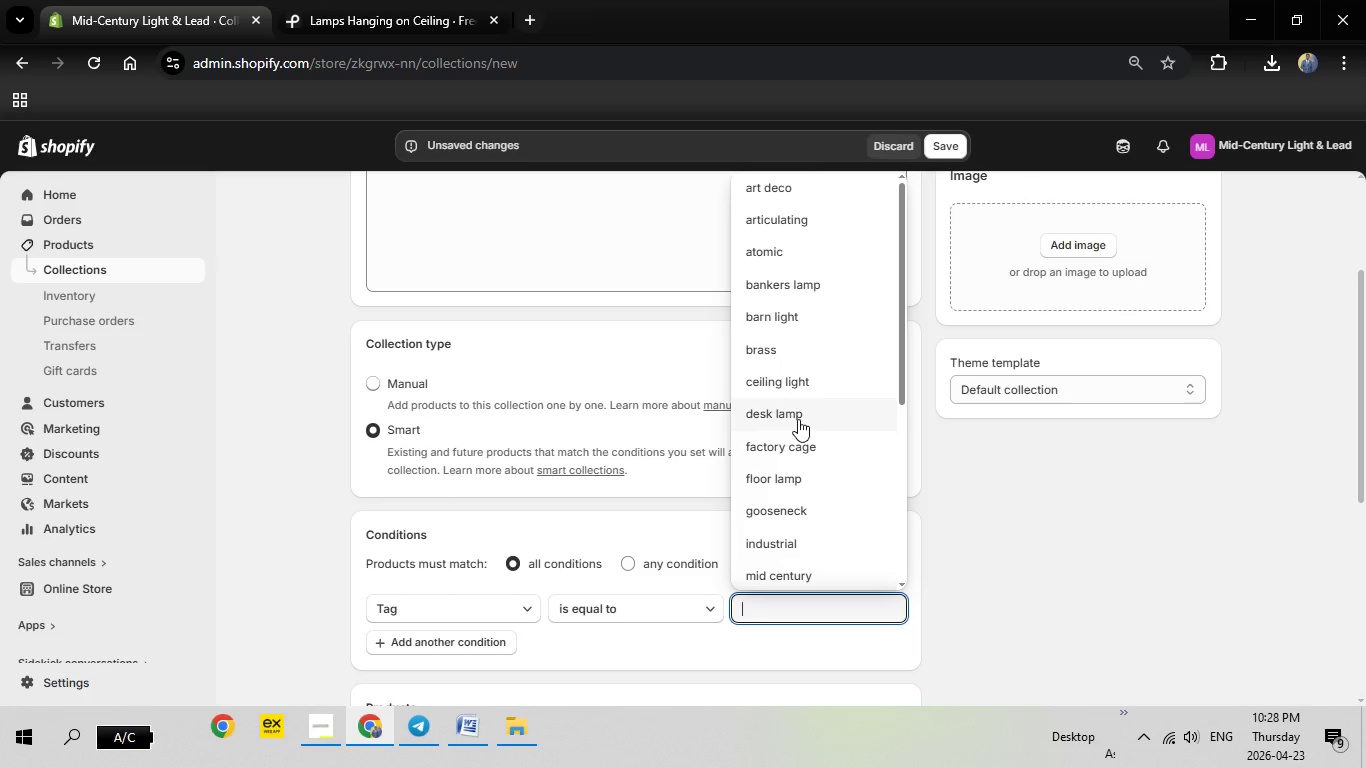 
type(re)
 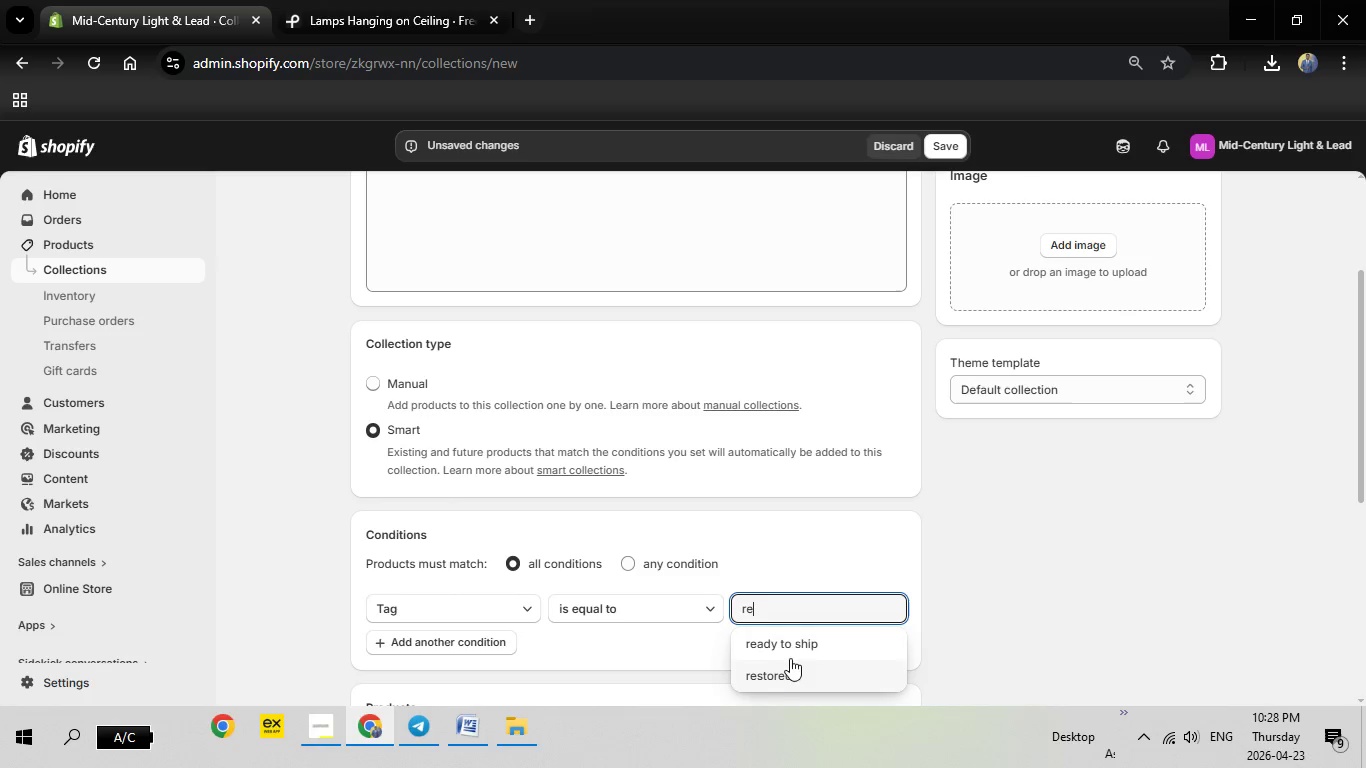 
left_click([802, 644])
 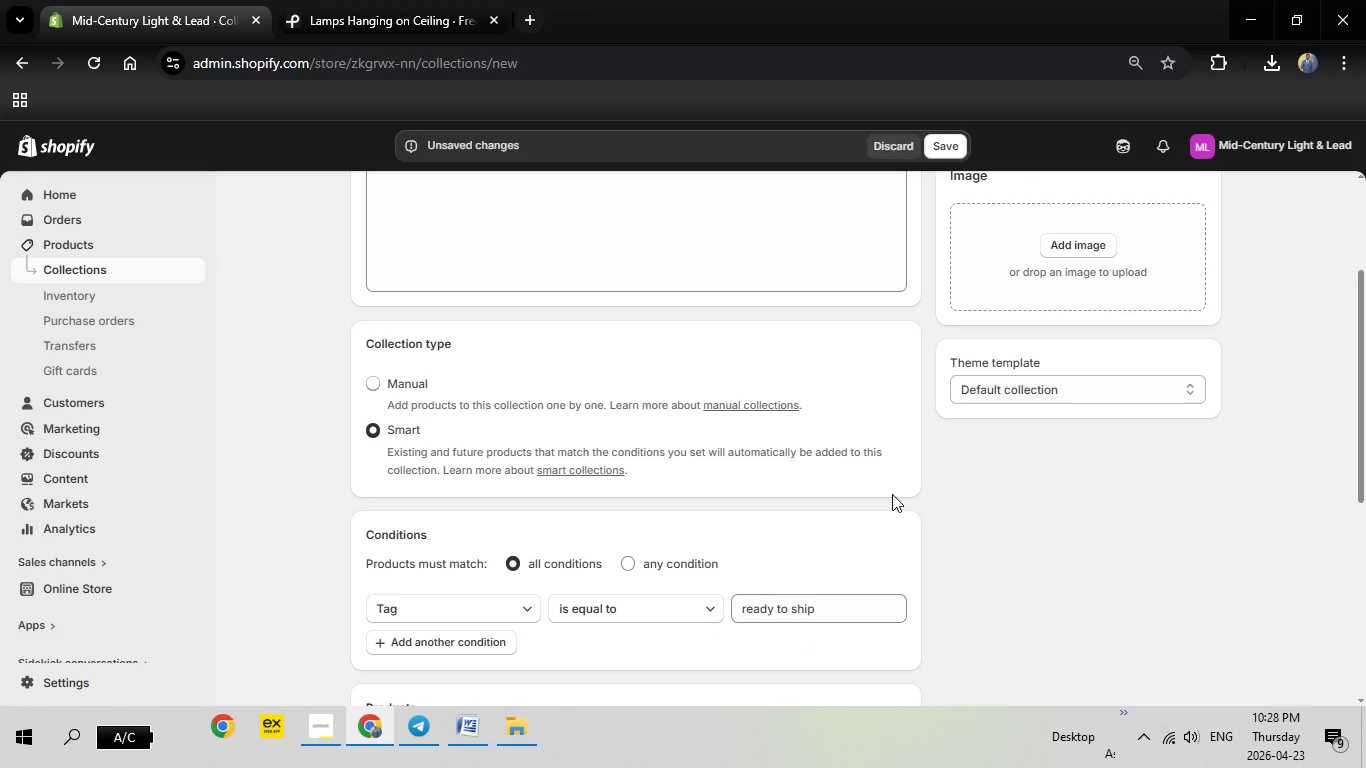 
scroll: coordinate [898, 447], scroll_direction: down, amount: 6.0
 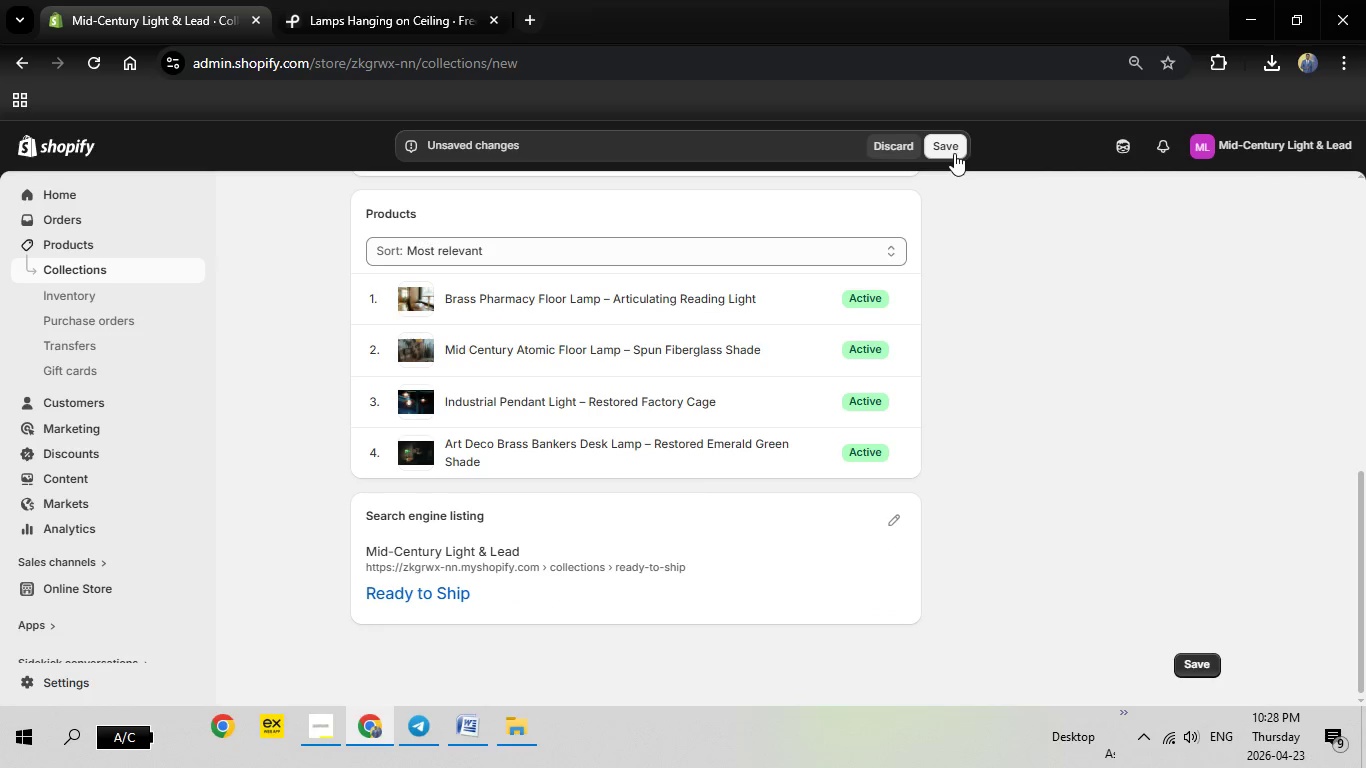 
left_click([954, 153])
 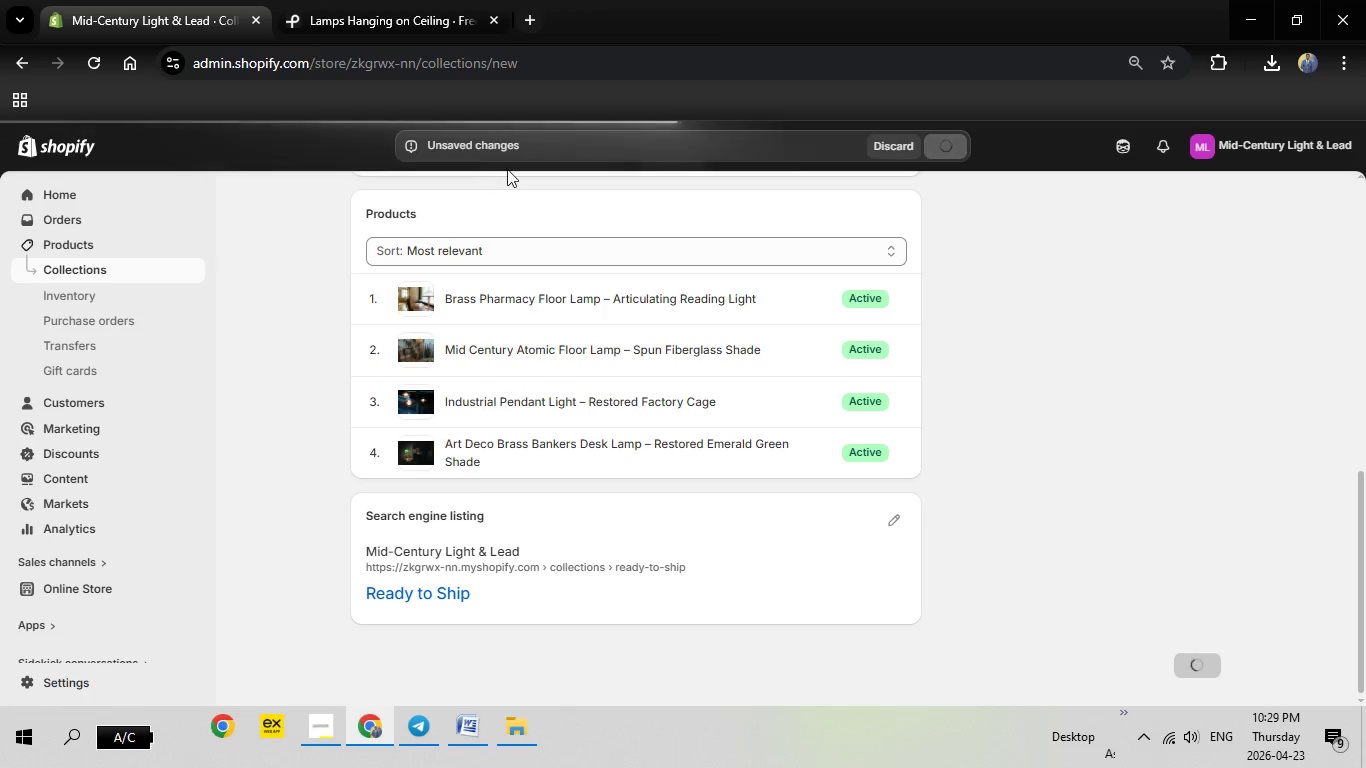 
wait(10.77)
 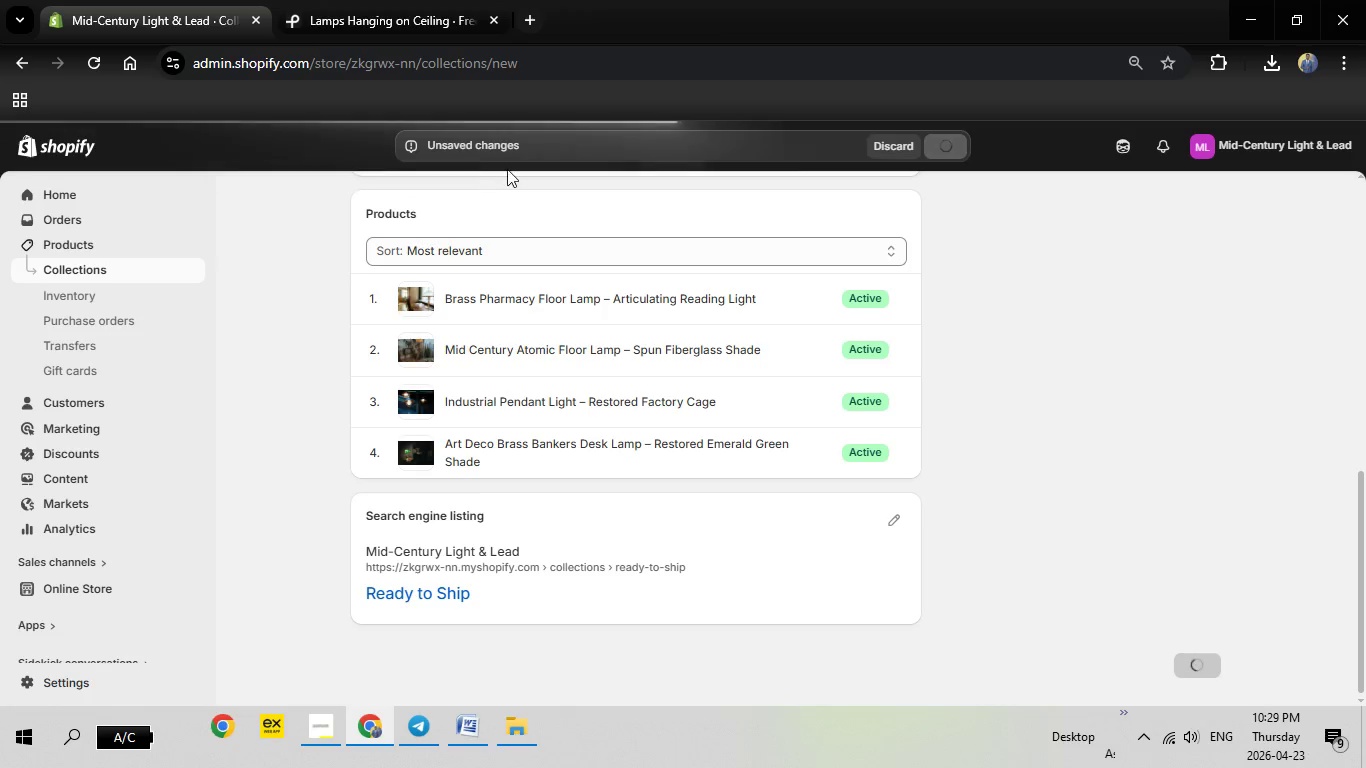 
left_click([71, 267])
 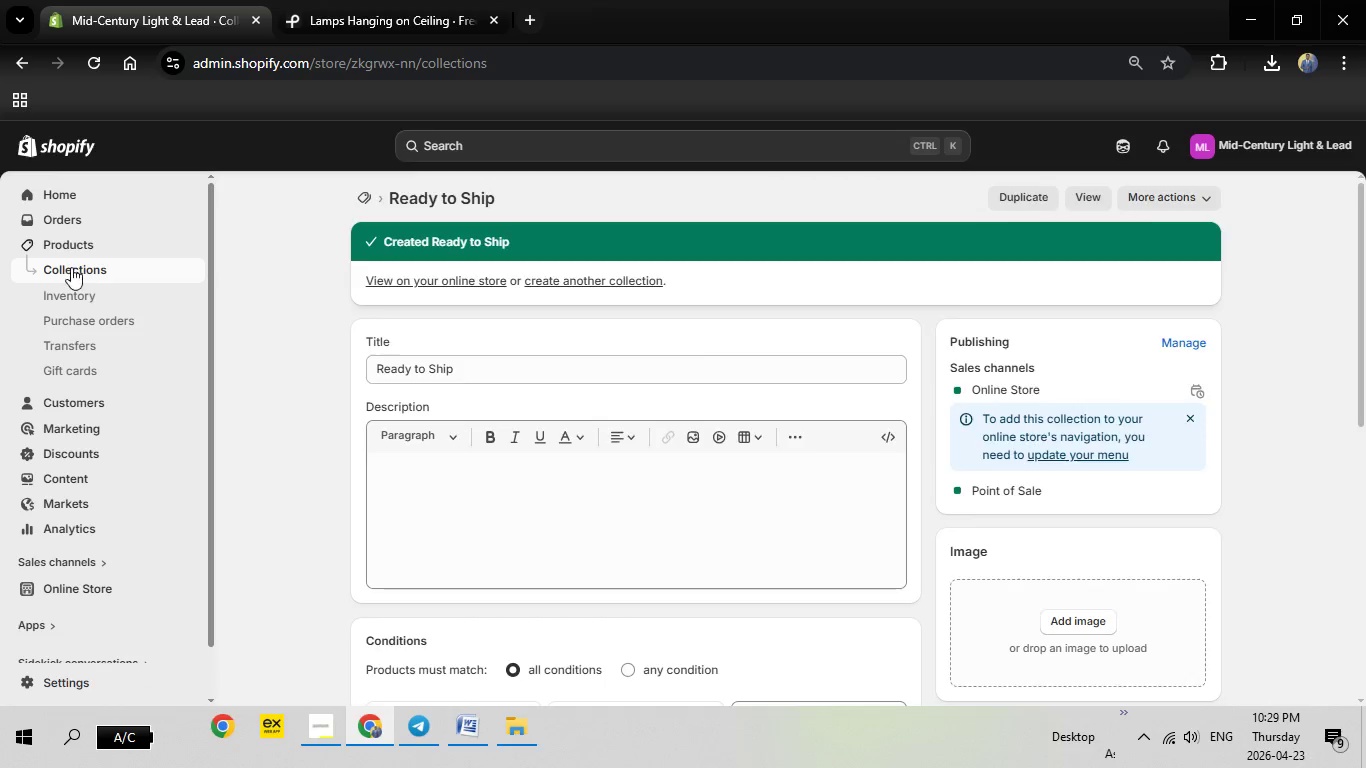 
wait(8.91)
 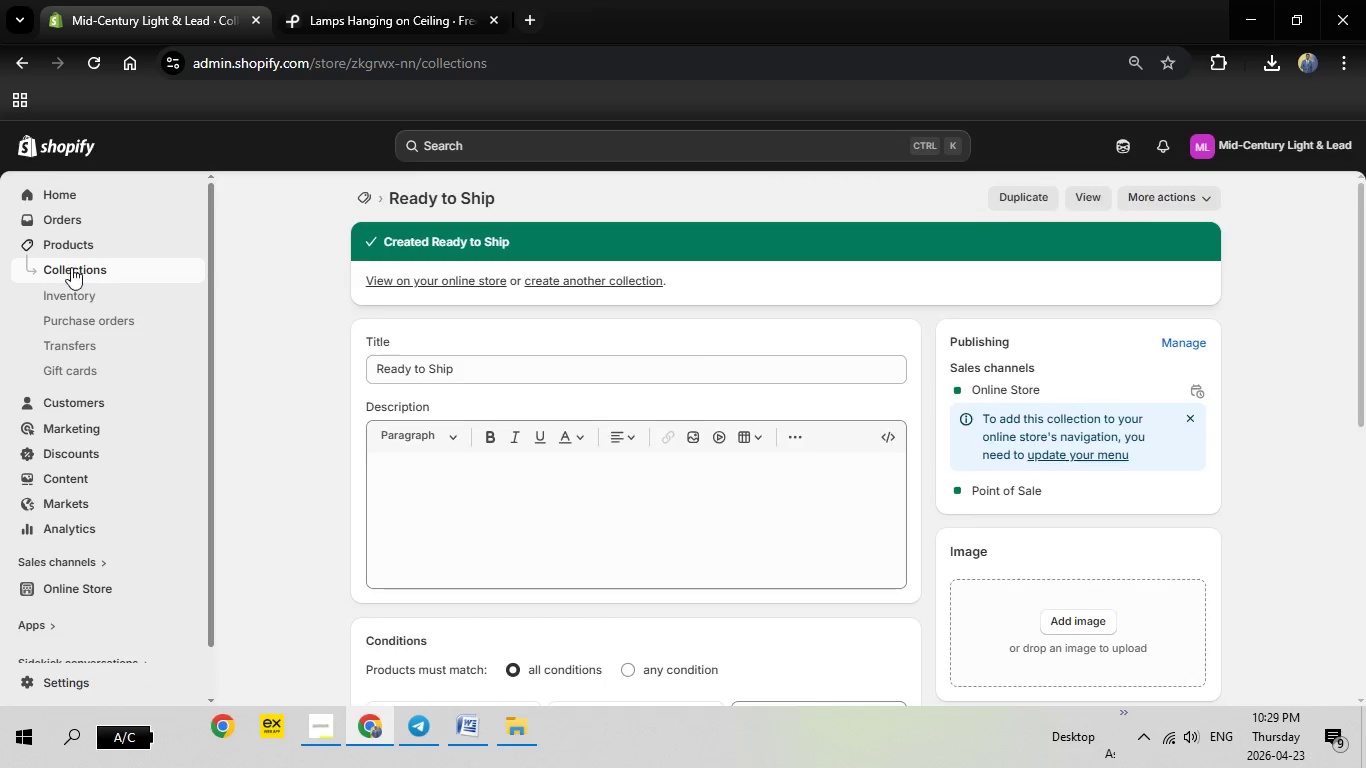 
left_click([1295, 195])
 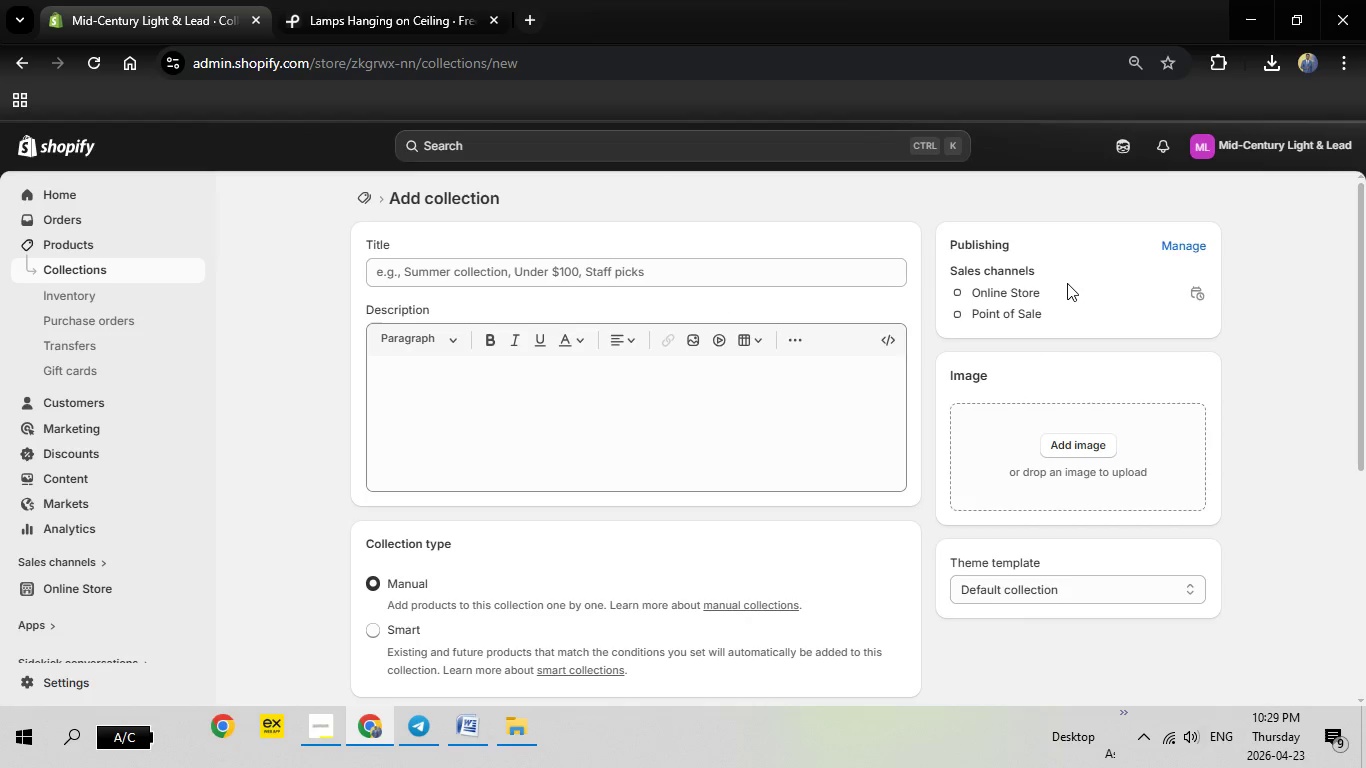 
wait(5.81)
 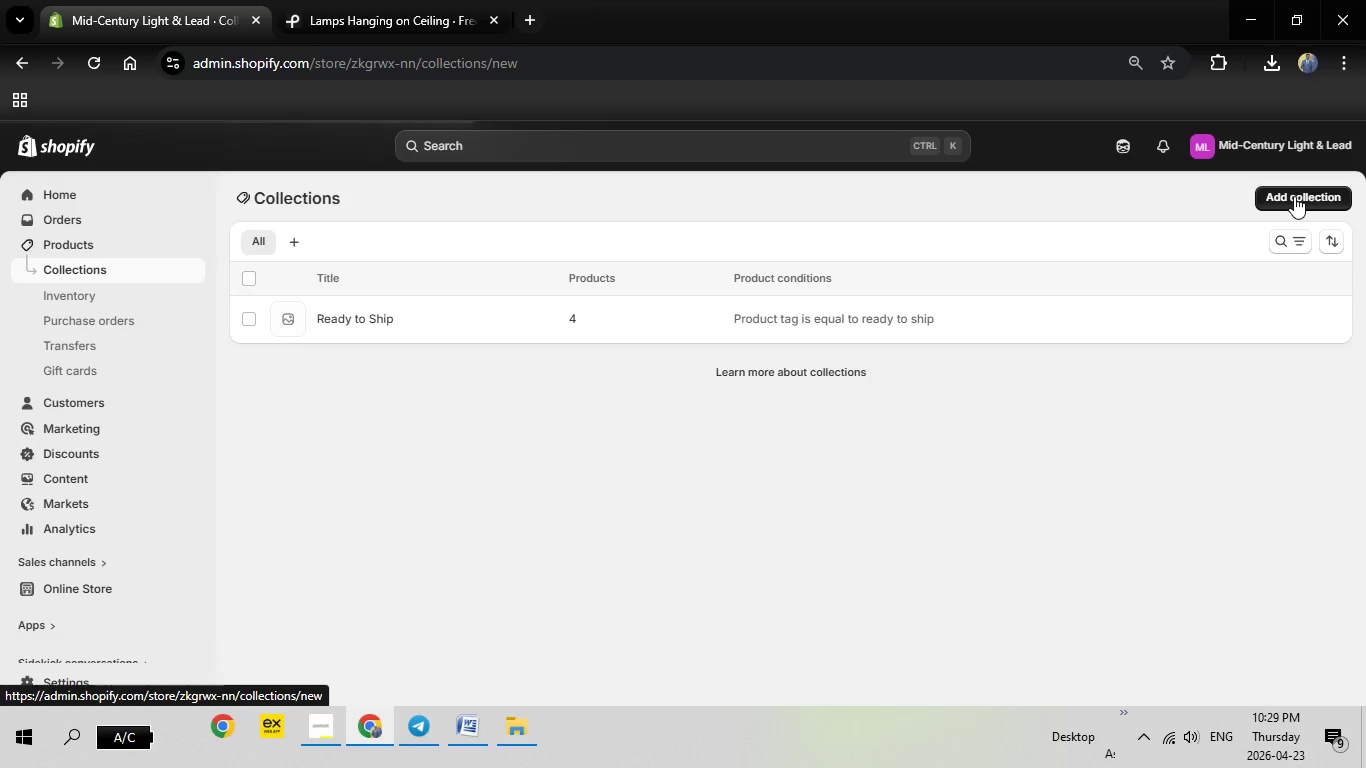 
left_click([474, 268])
 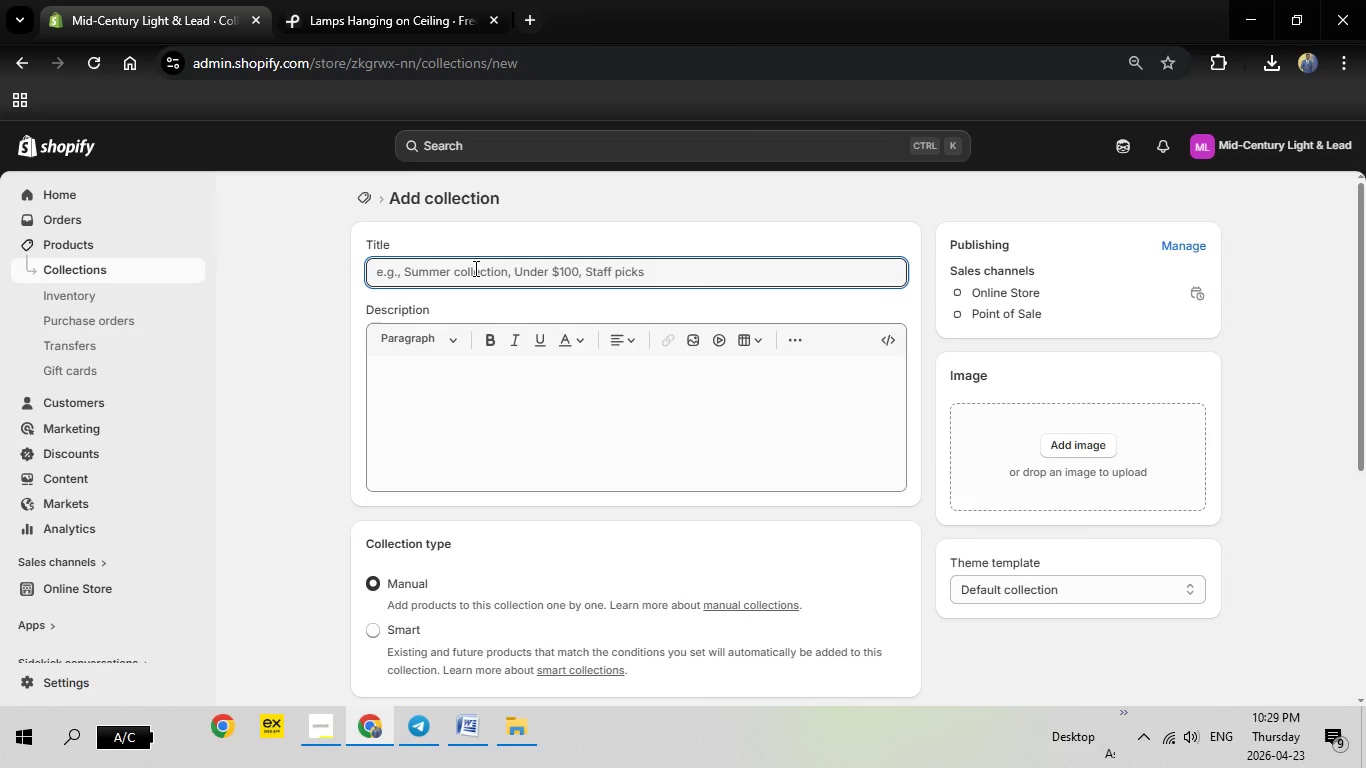 
type(Service Deposits)
 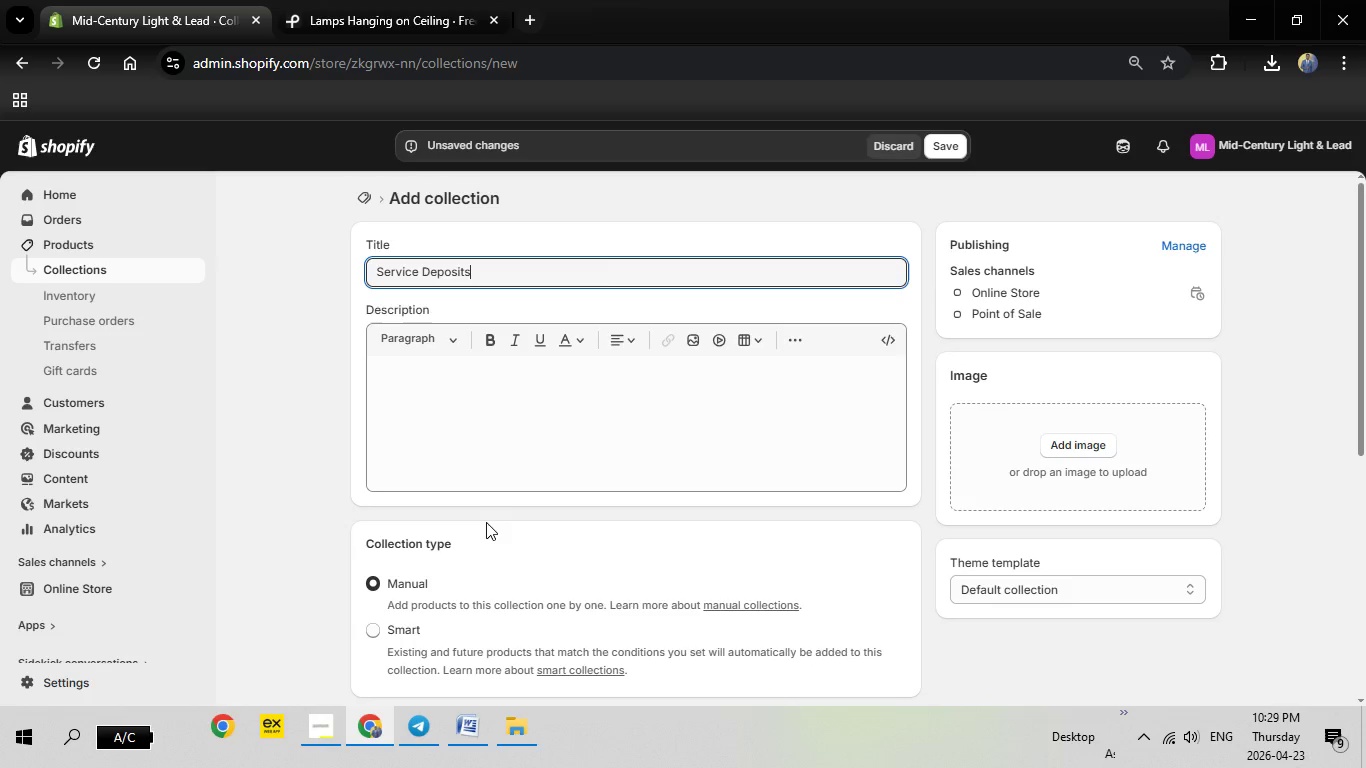 
scroll: coordinate [486, 525], scroll_direction: down, amount: 3.0
 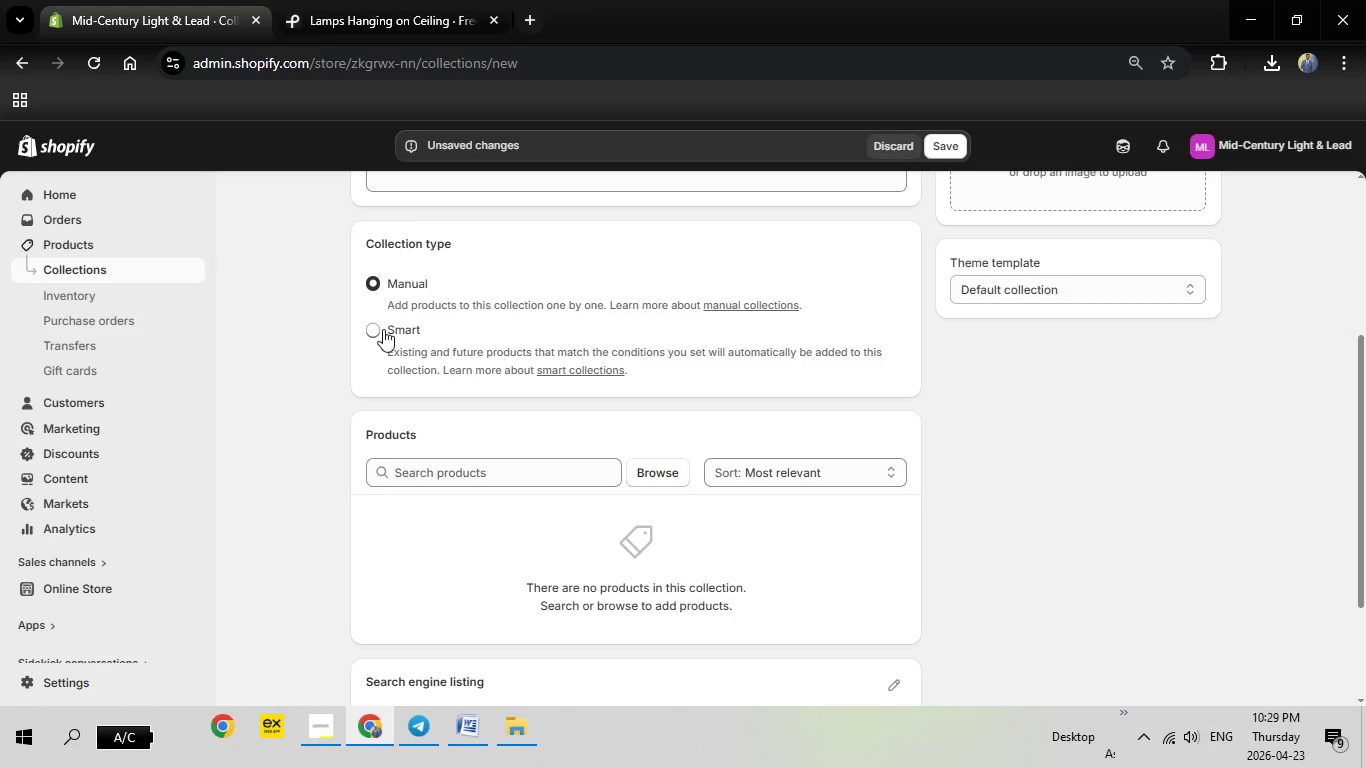 
left_click([381, 329])
 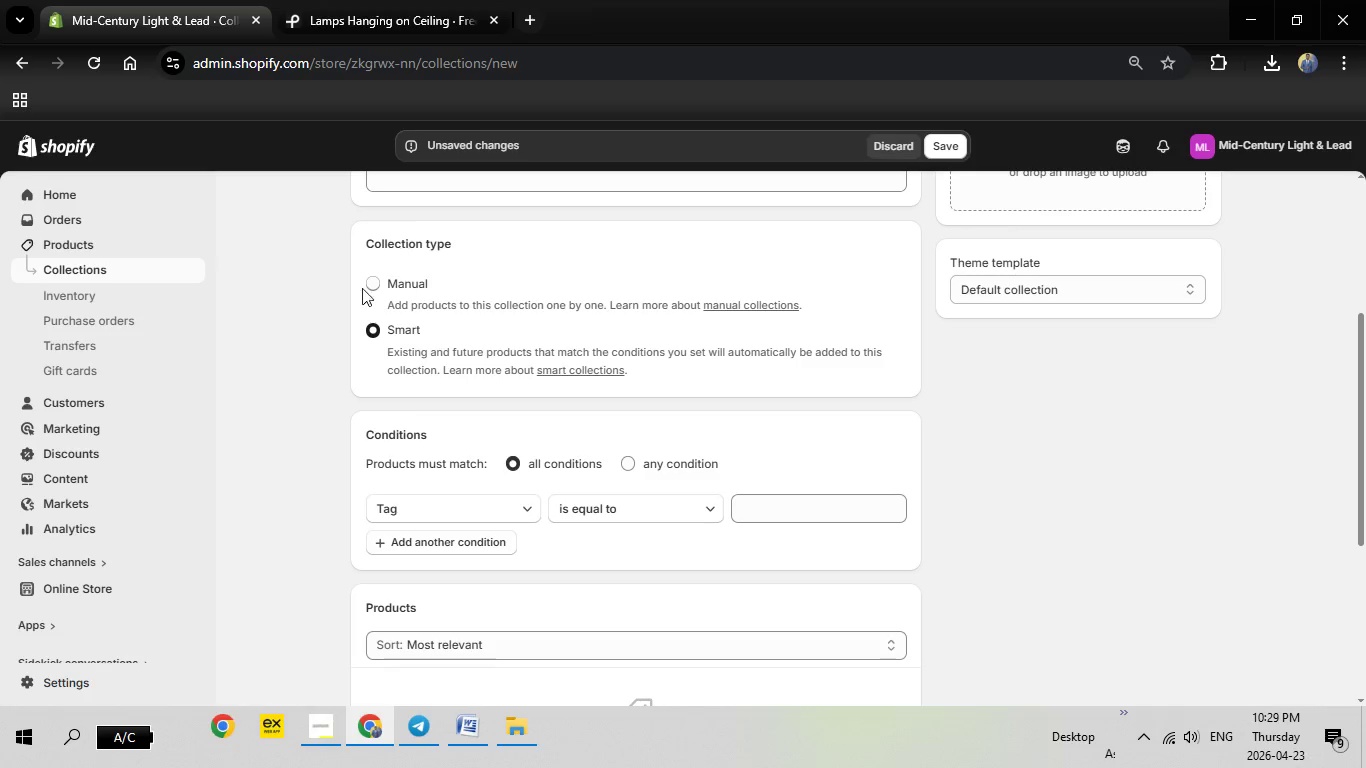 
left_click([429, 511])
 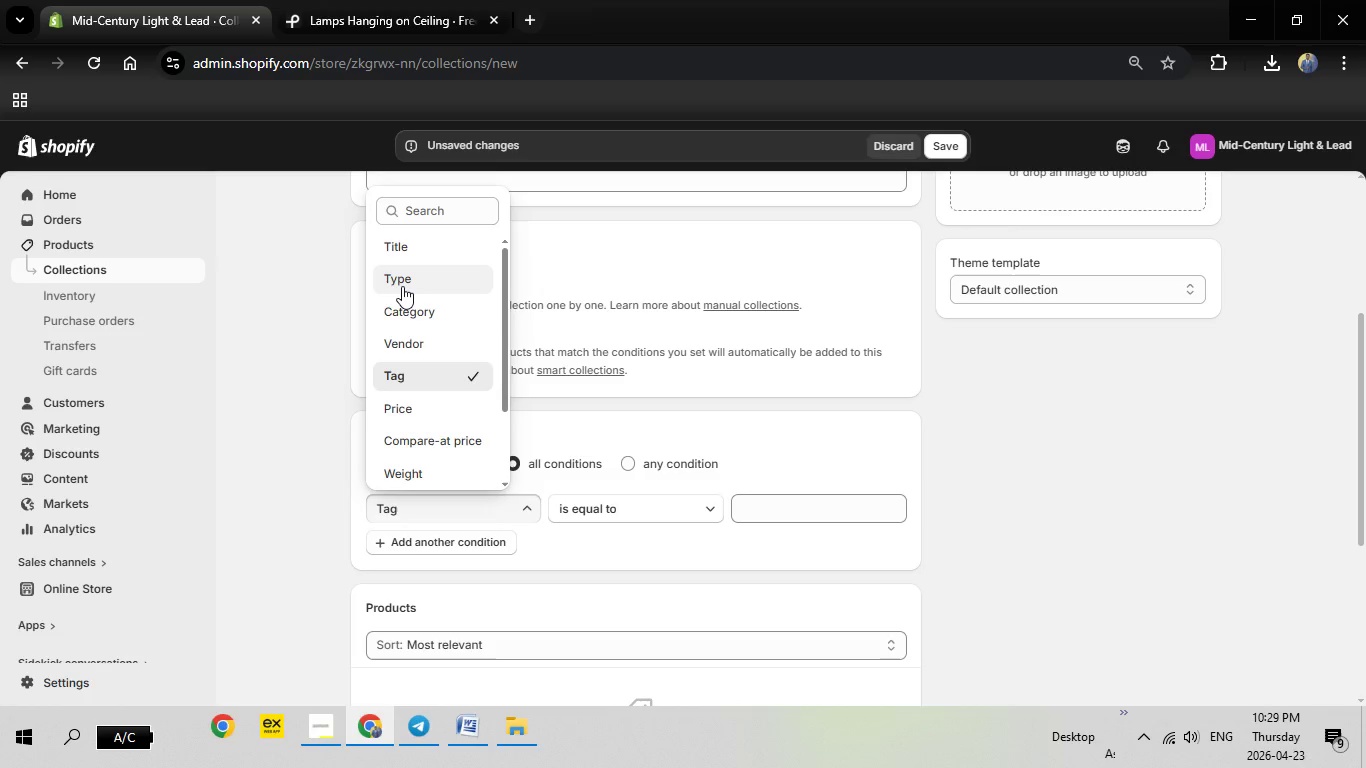 
left_click([402, 286])
 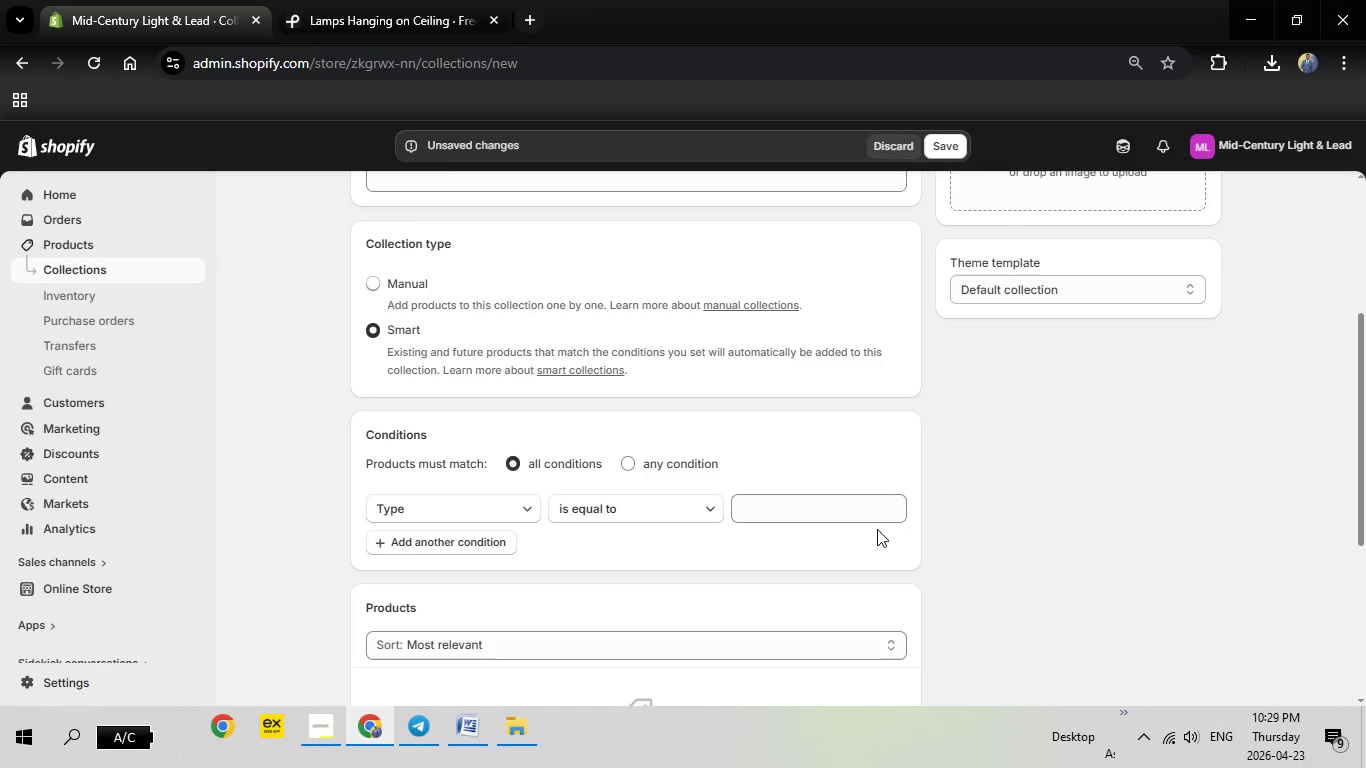 
left_click([829, 506])
 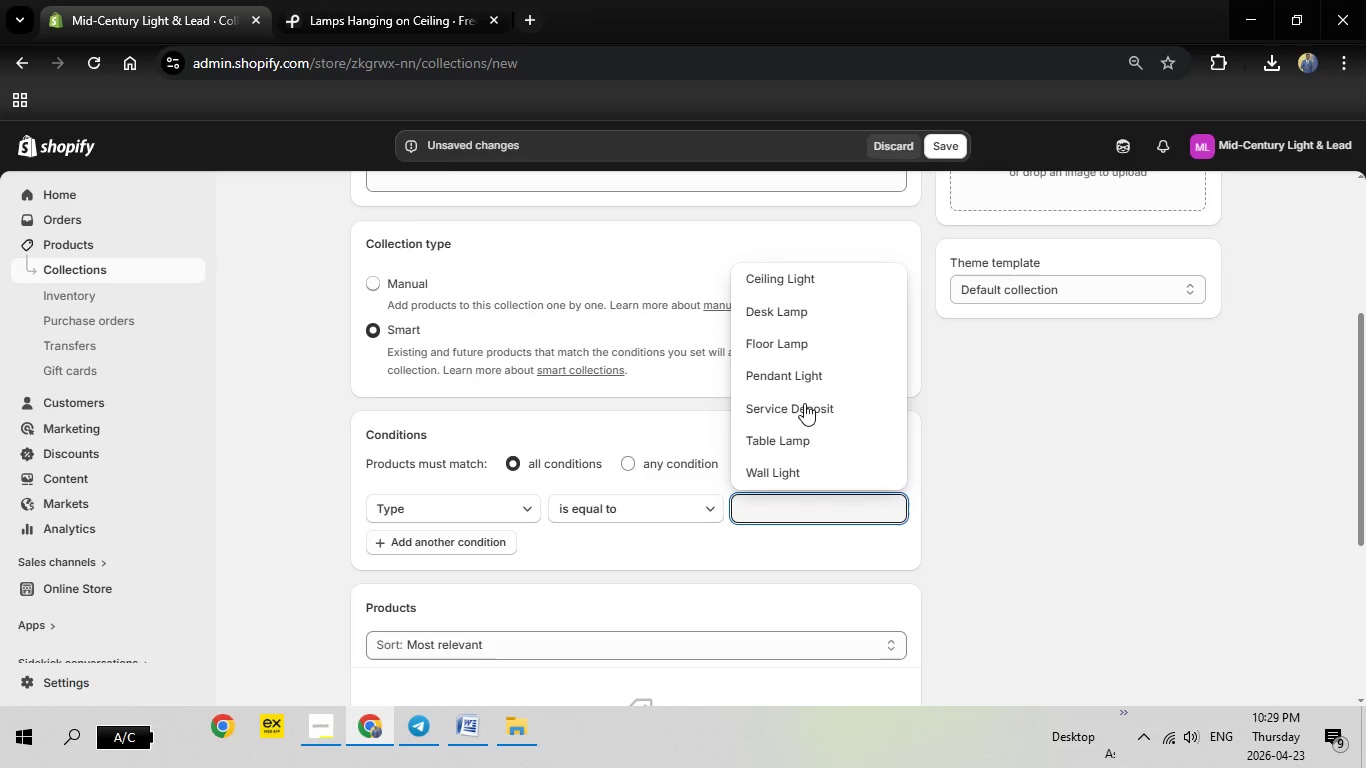 
left_click([796, 403])
 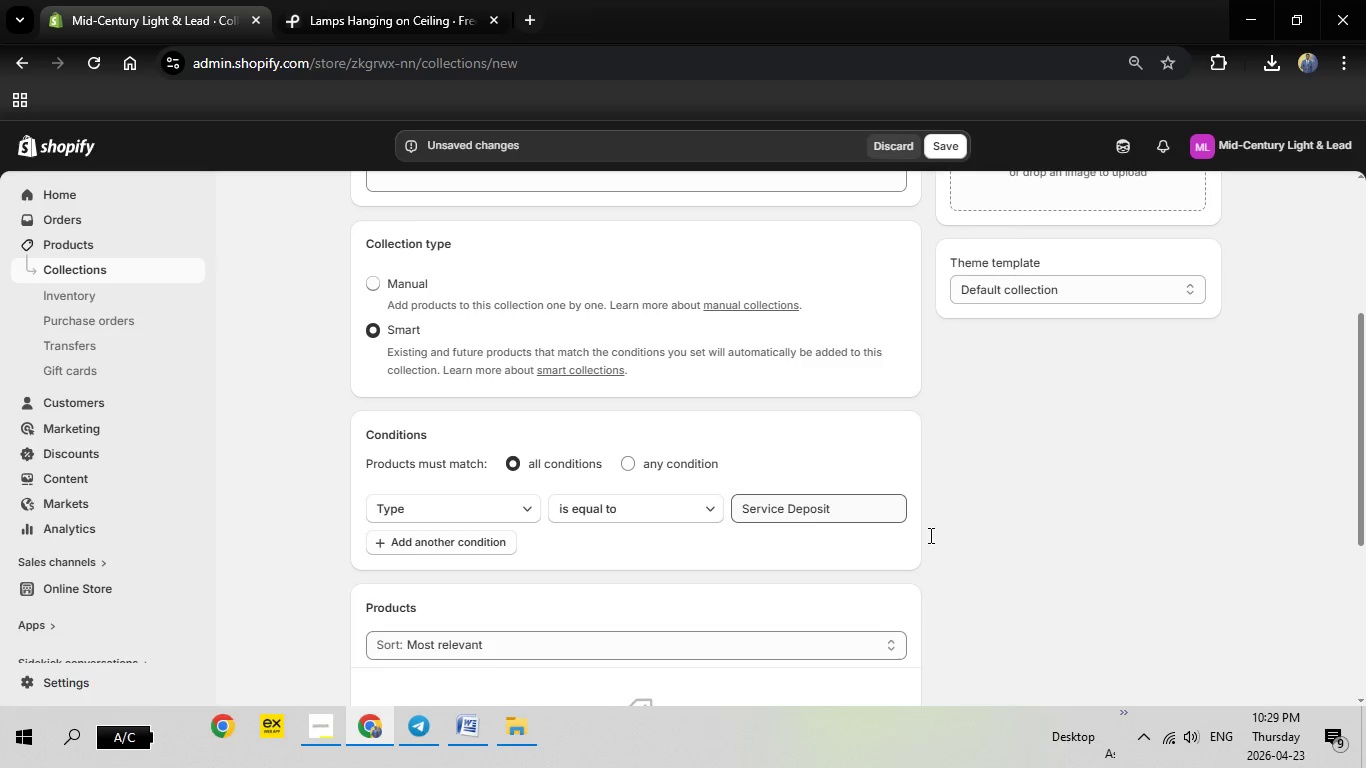 
scroll: coordinate [831, 392], scroll_direction: down, amount: 3.0
 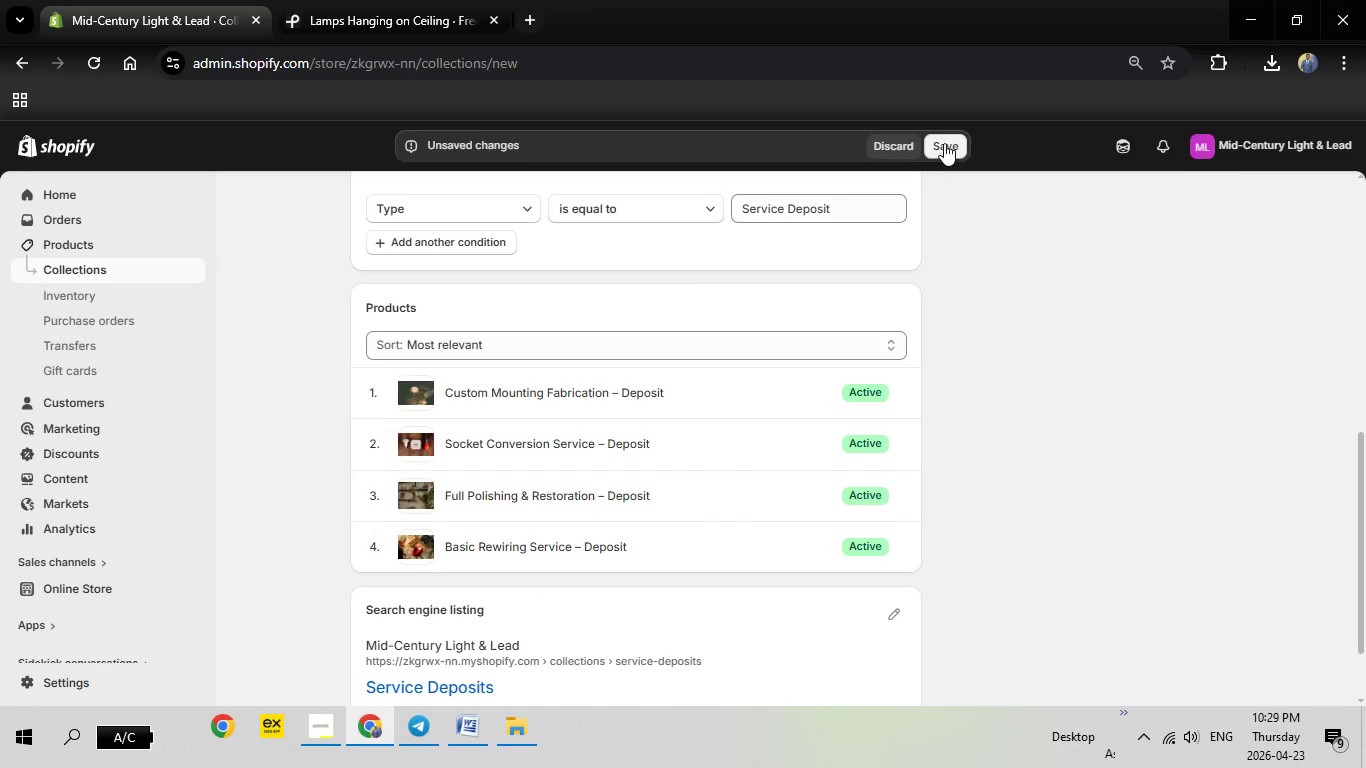 
left_click([944, 143])
 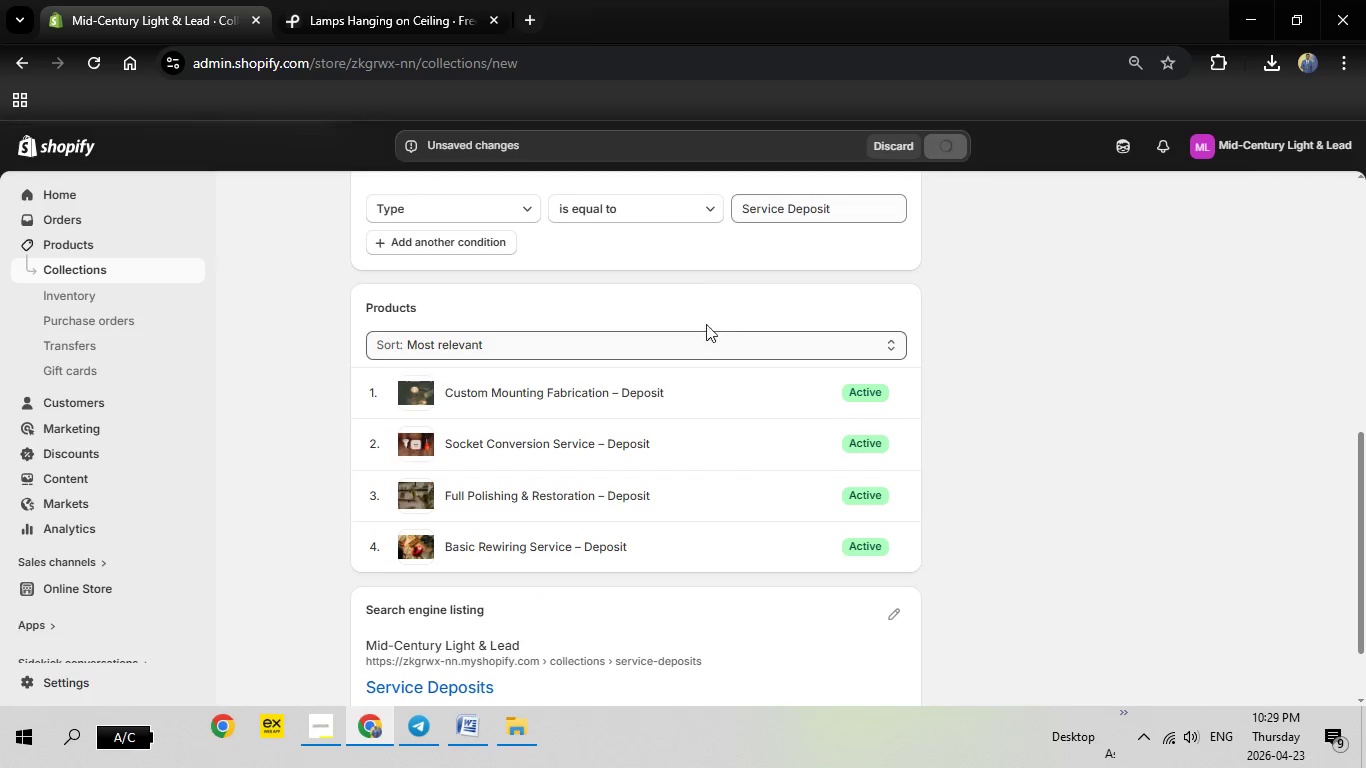 
wait(9.97)
 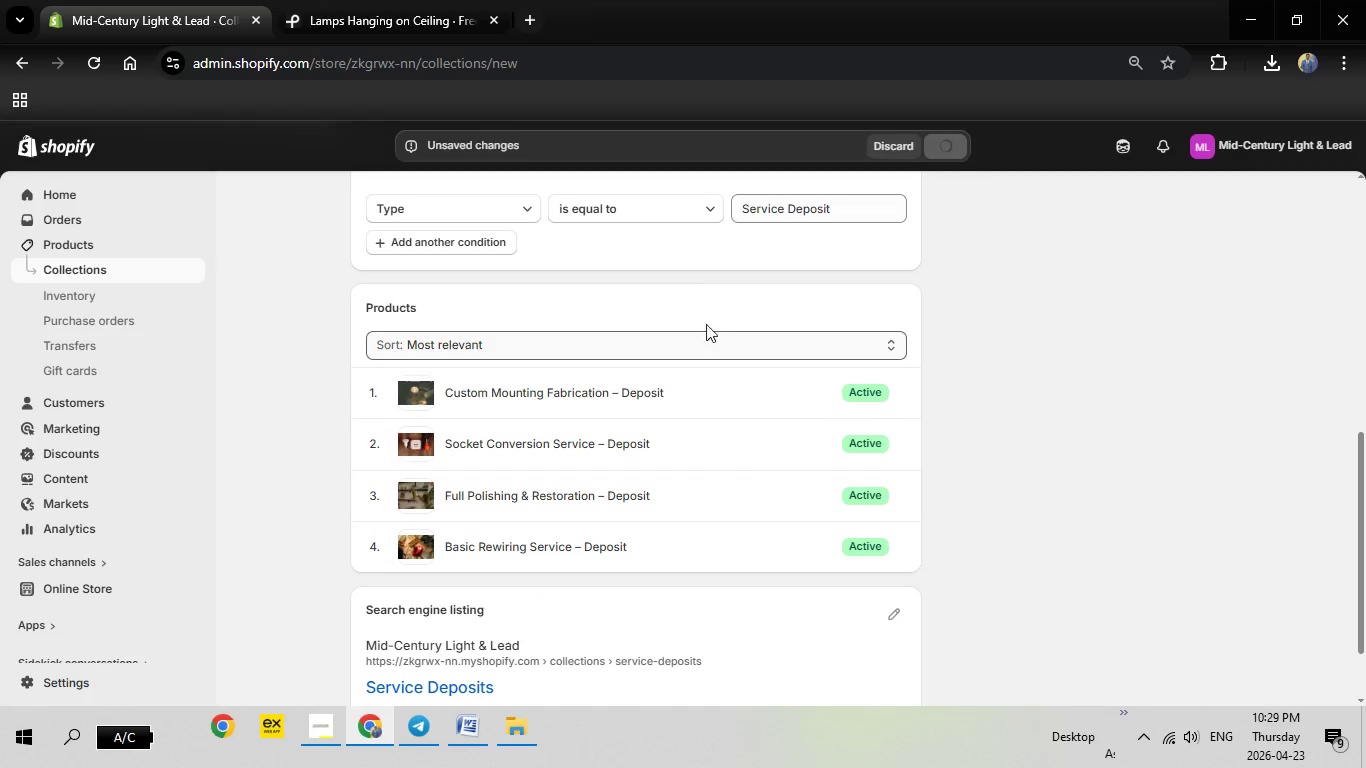 
left_click([77, 269])
 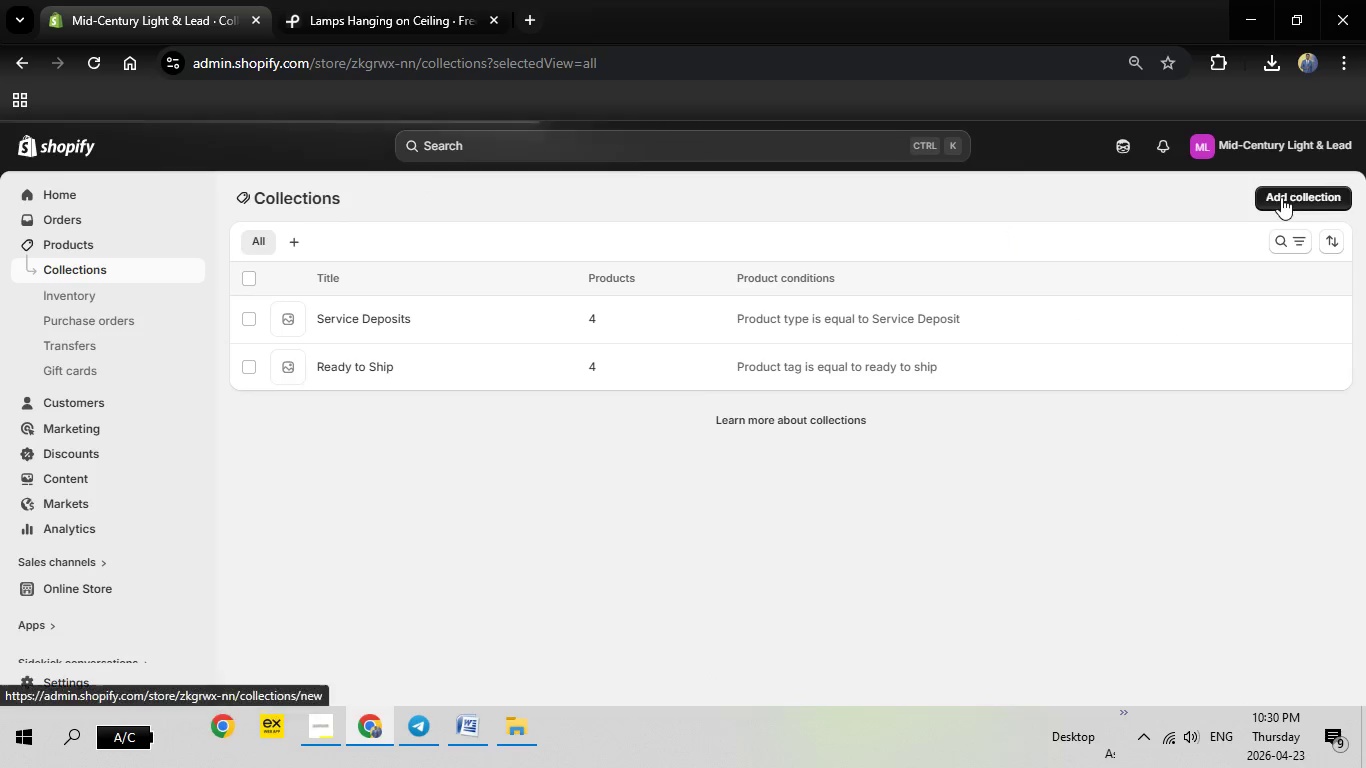 
wait(7.34)
 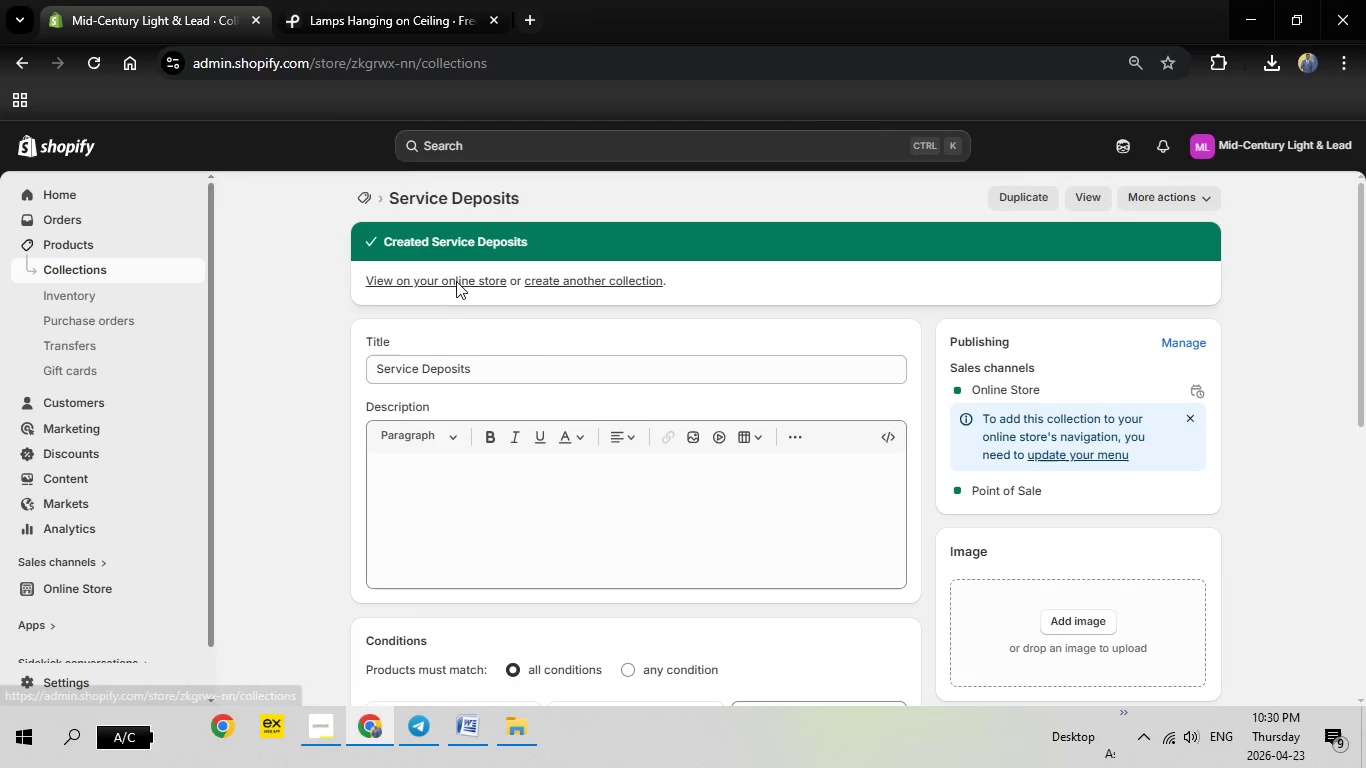 
left_click([1281, 197])
 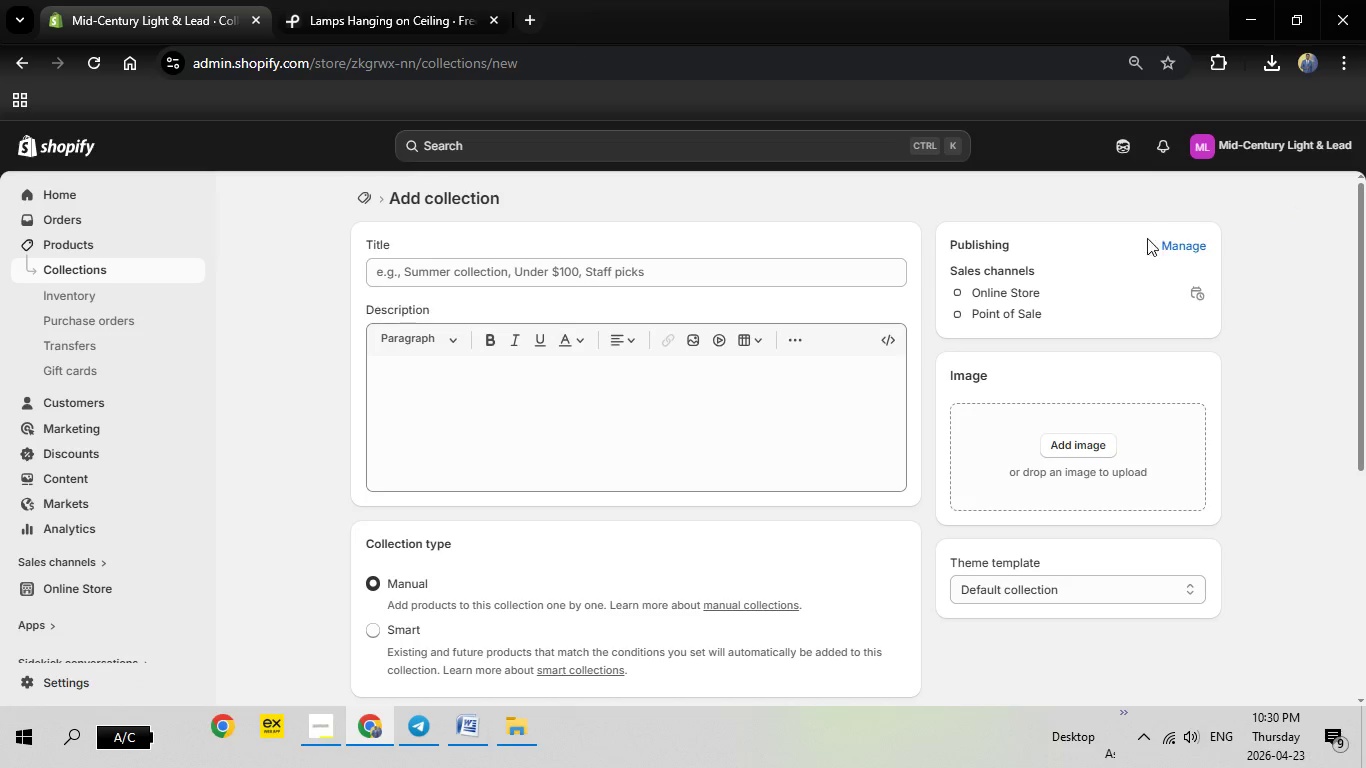 
wait(5.8)
 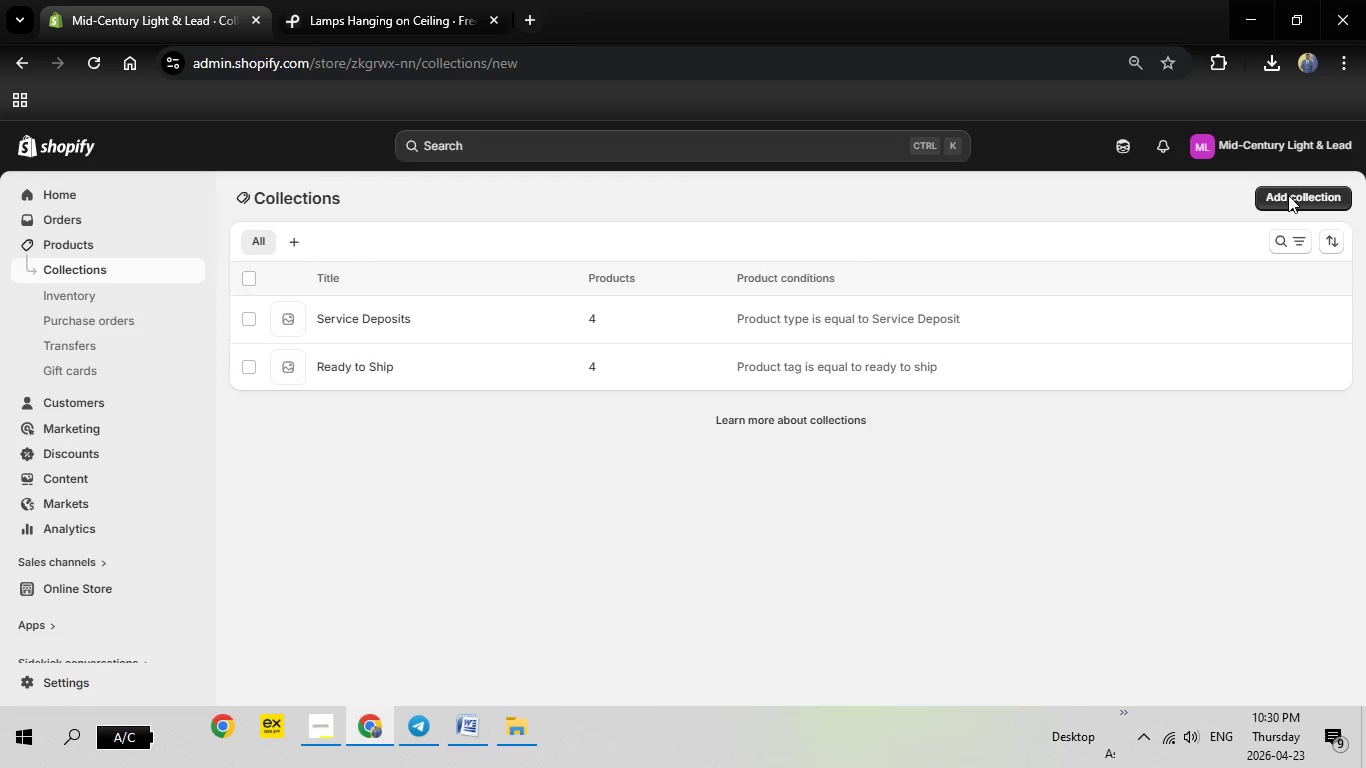 
left_click([453, 272])
 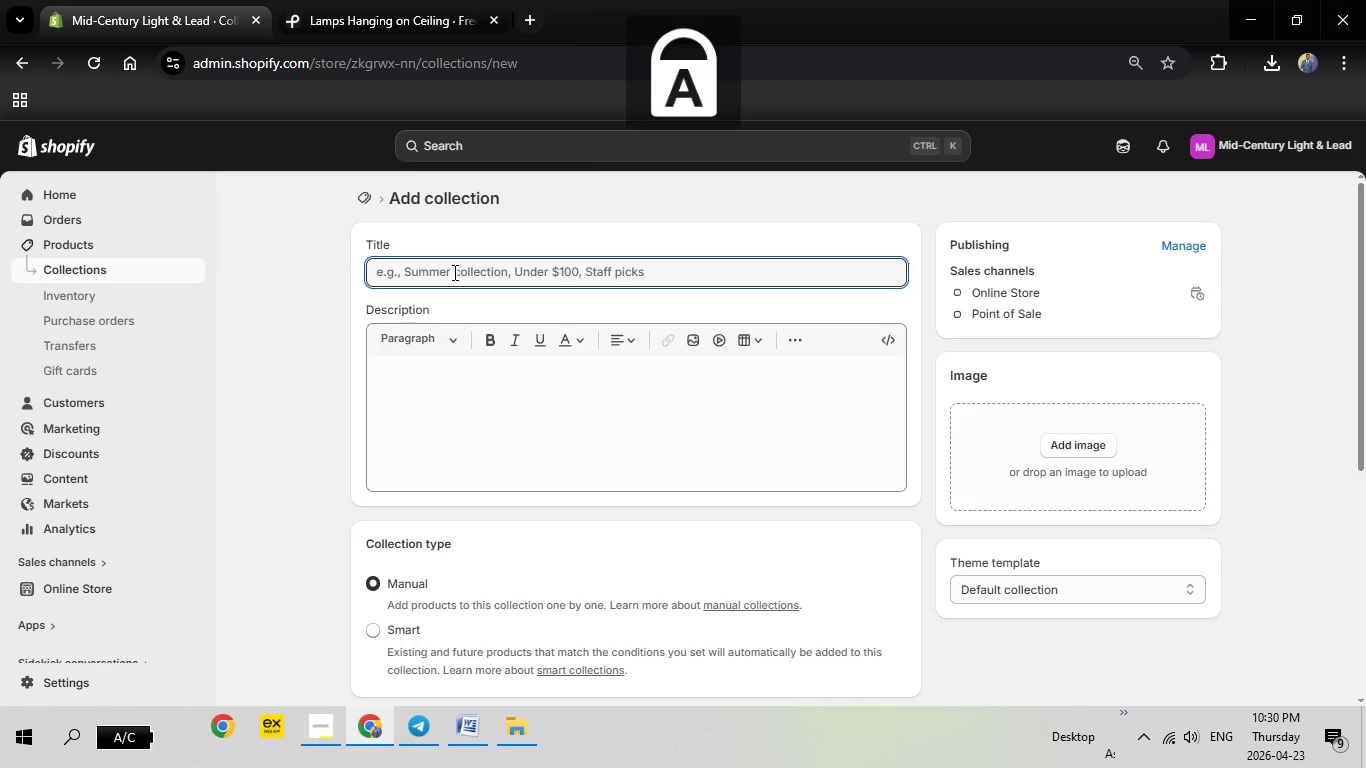 
type(By Era - Art Deco)
 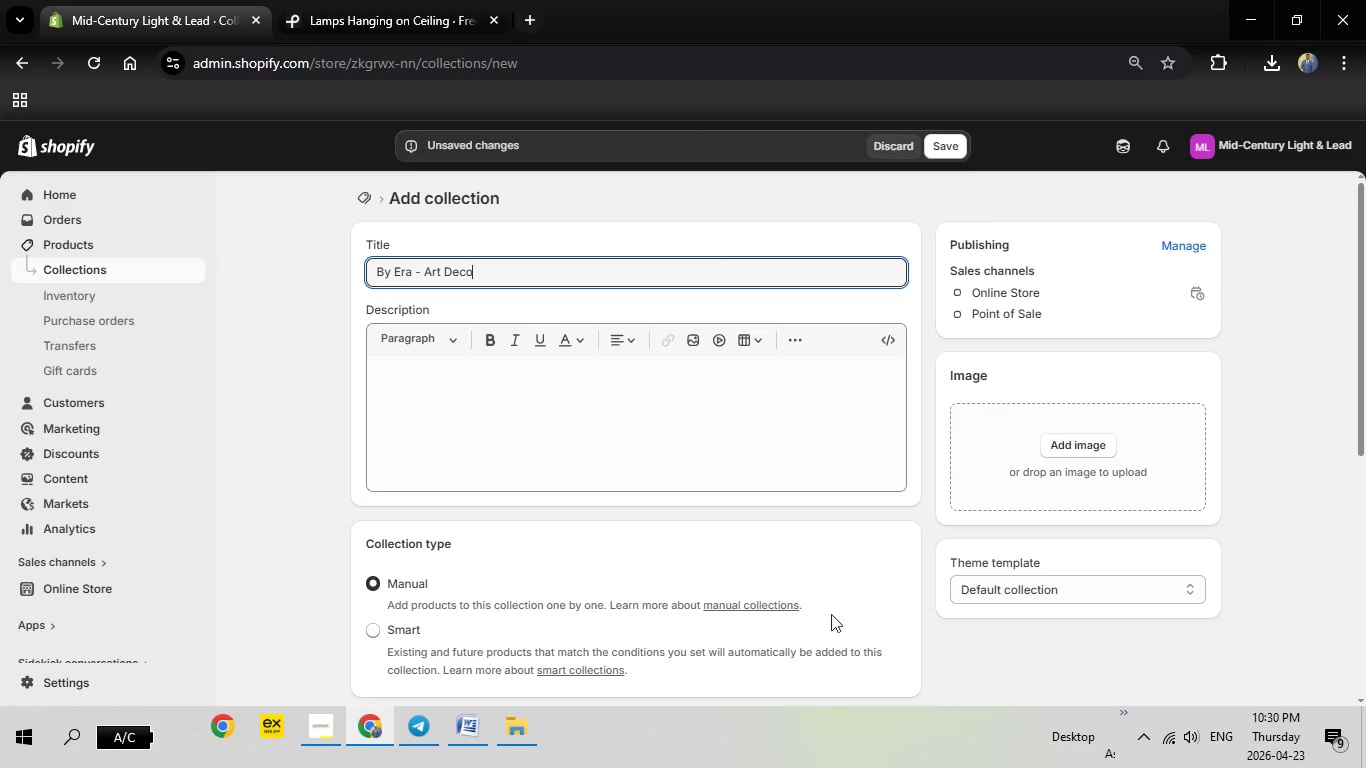 
scroll: coordinate [640, 655], scroll_direction: down, amount: 3.0
 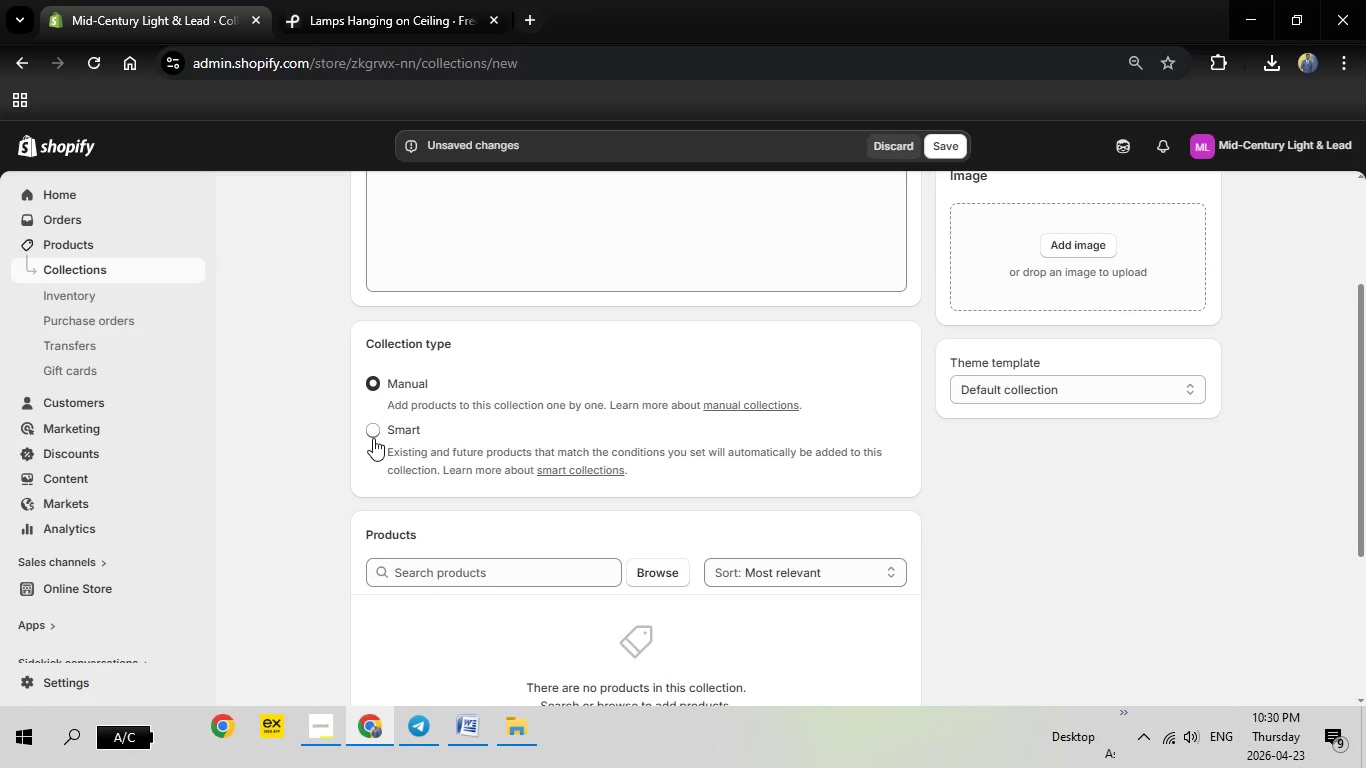 
left_click([373, 438])
 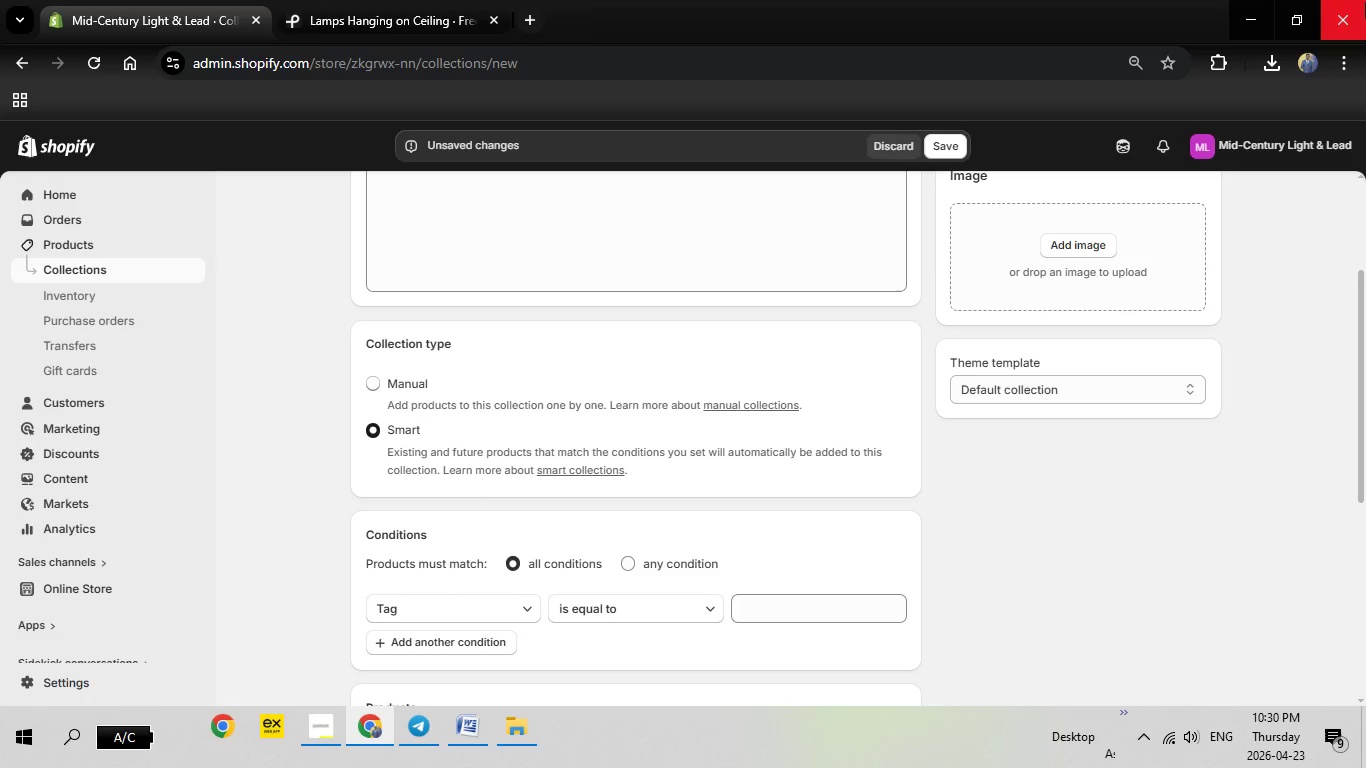 
wait(28.95)
 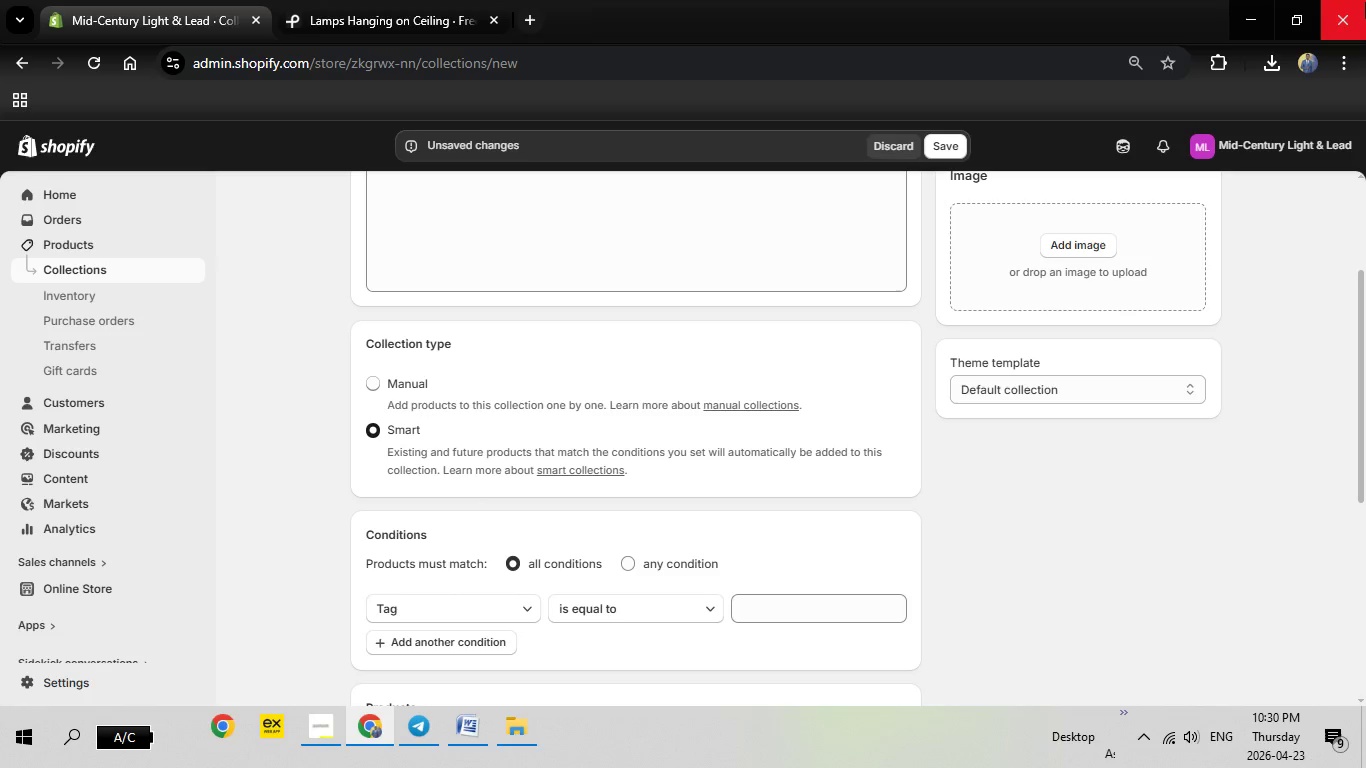 
scroll: coordinate [683, 467], scroll_direction: down, amount: 1.0
 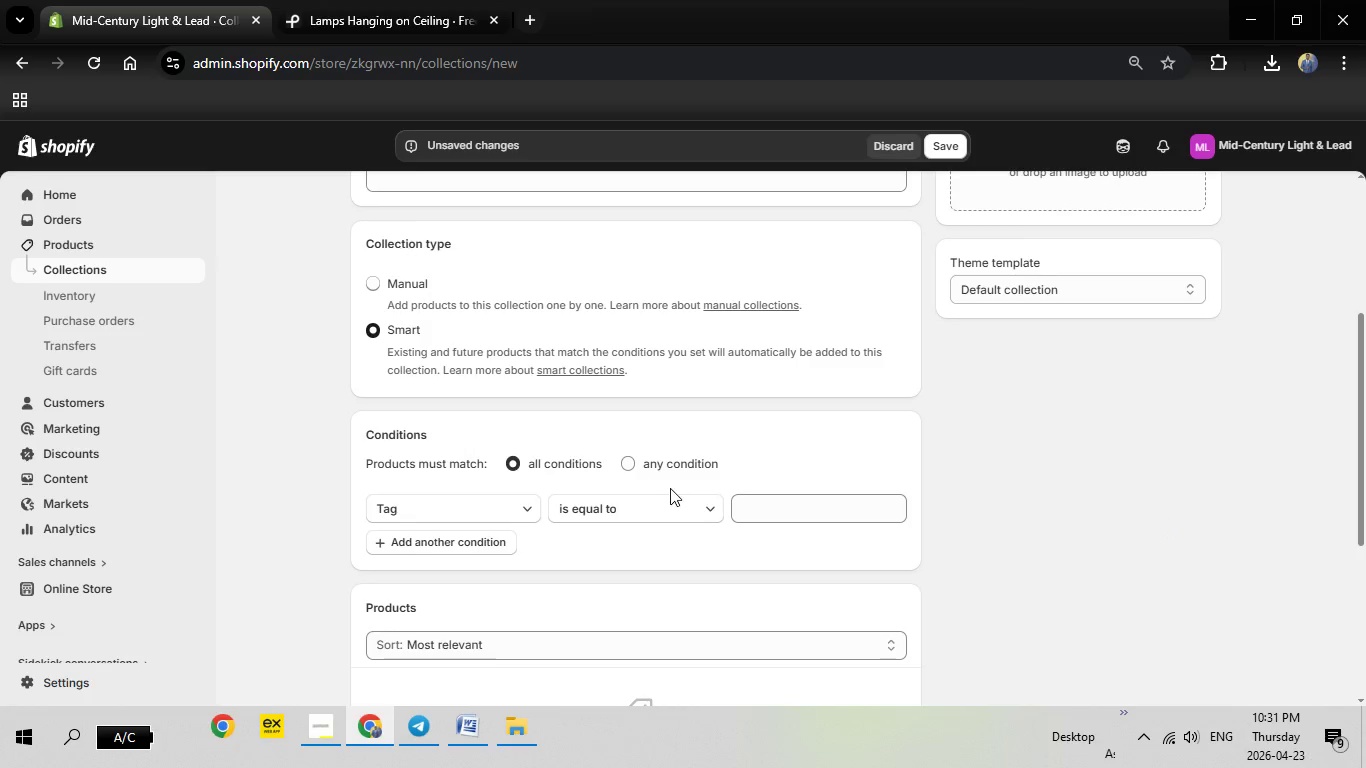 
scroll: coordinate [670, 488], scroll_direction: up, amount: 6.0
 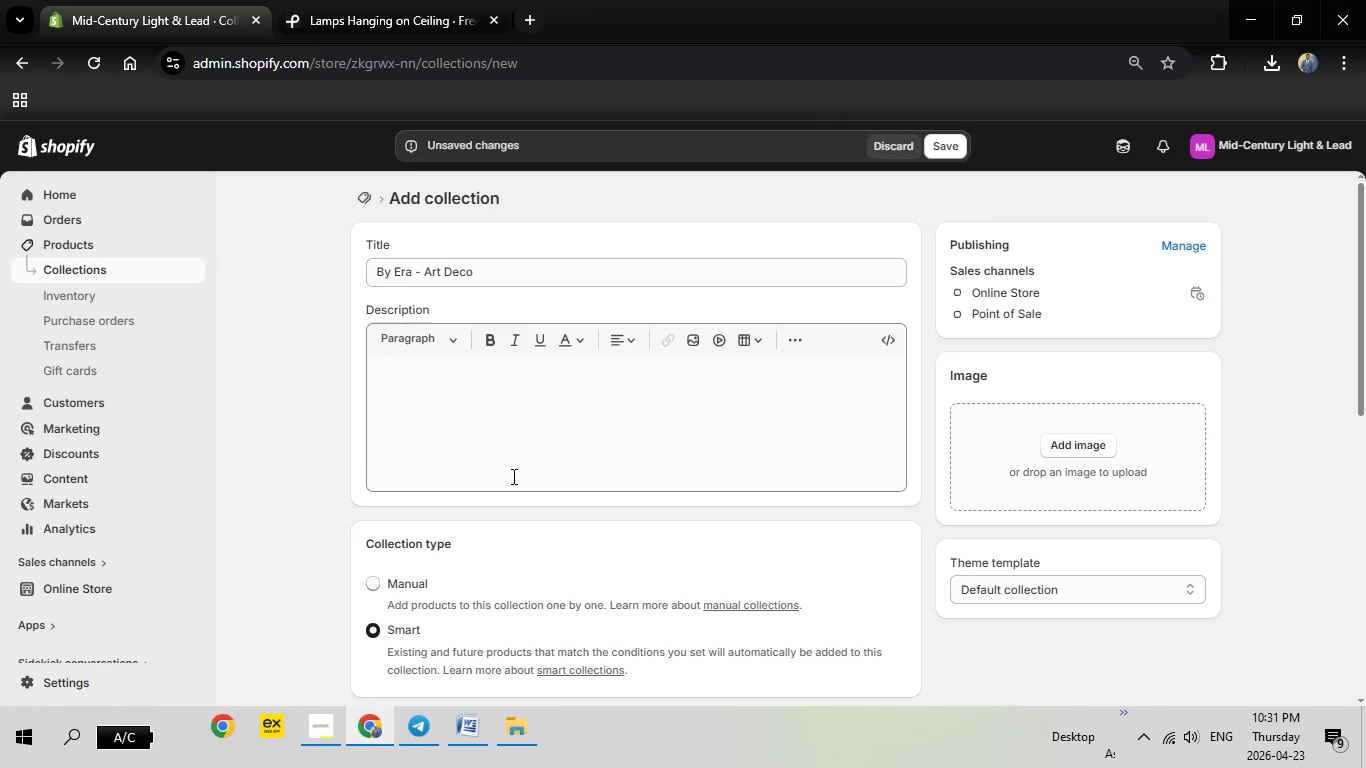 
scroll: coordinate [514, 501], scroll_direction: down, amount: 2.0
 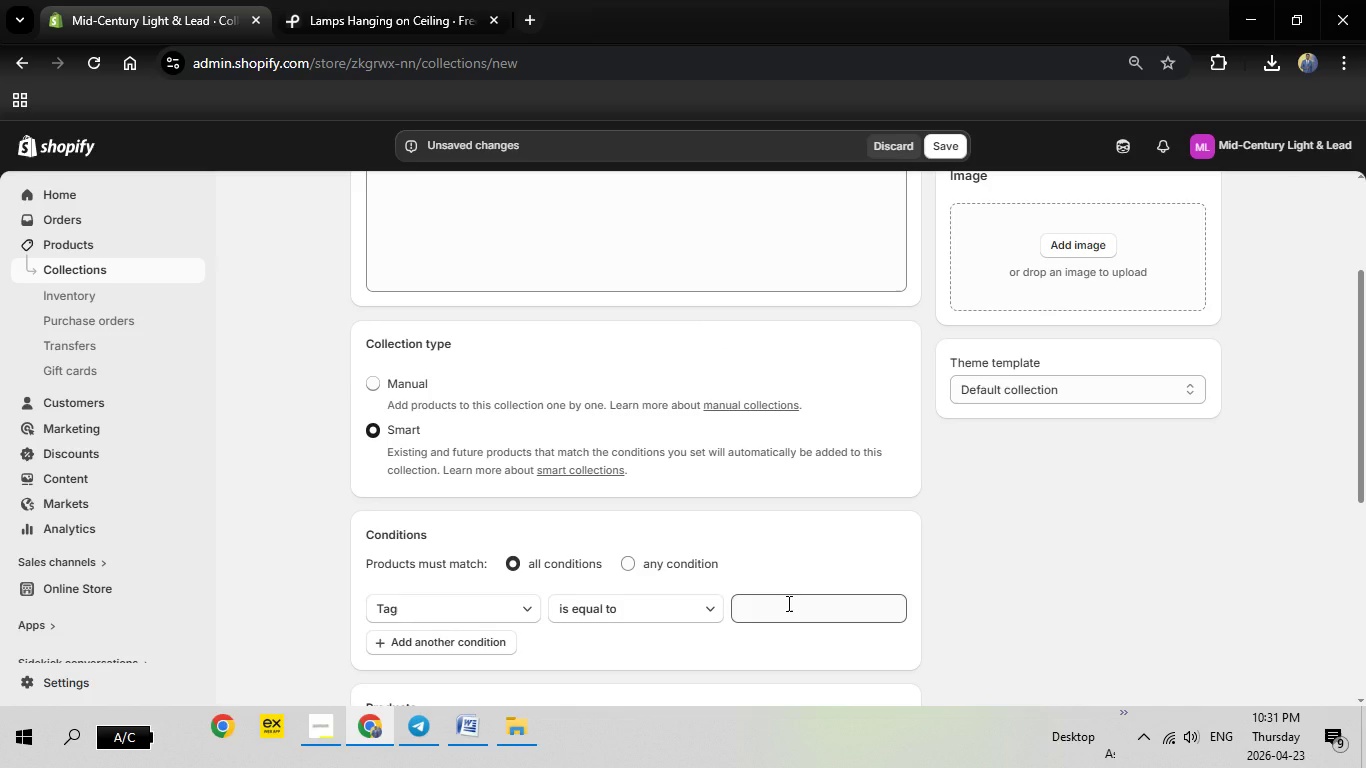 
left_click([787, 603])
 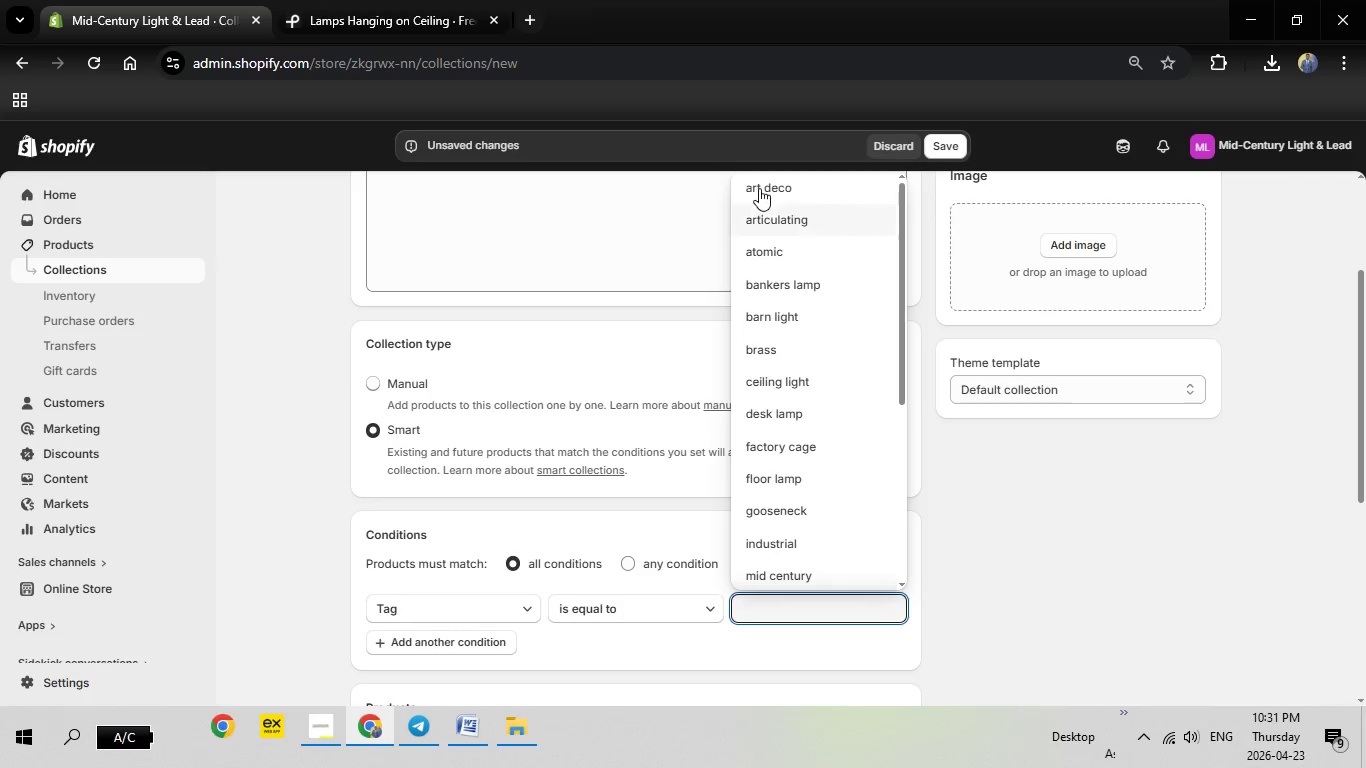 
left_click([767, 189])
 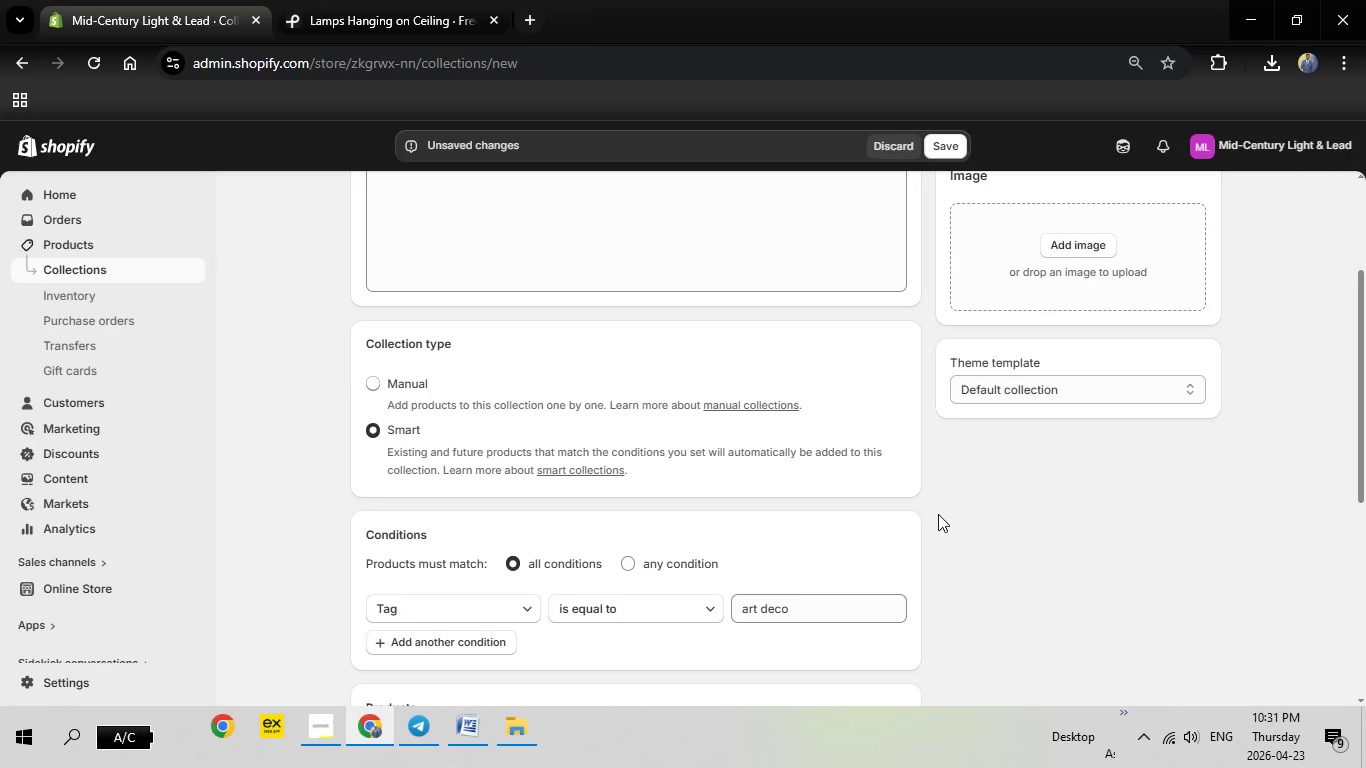 
scroll: coordinate [938, 514], scroll_direction: down, amount: 3.0
 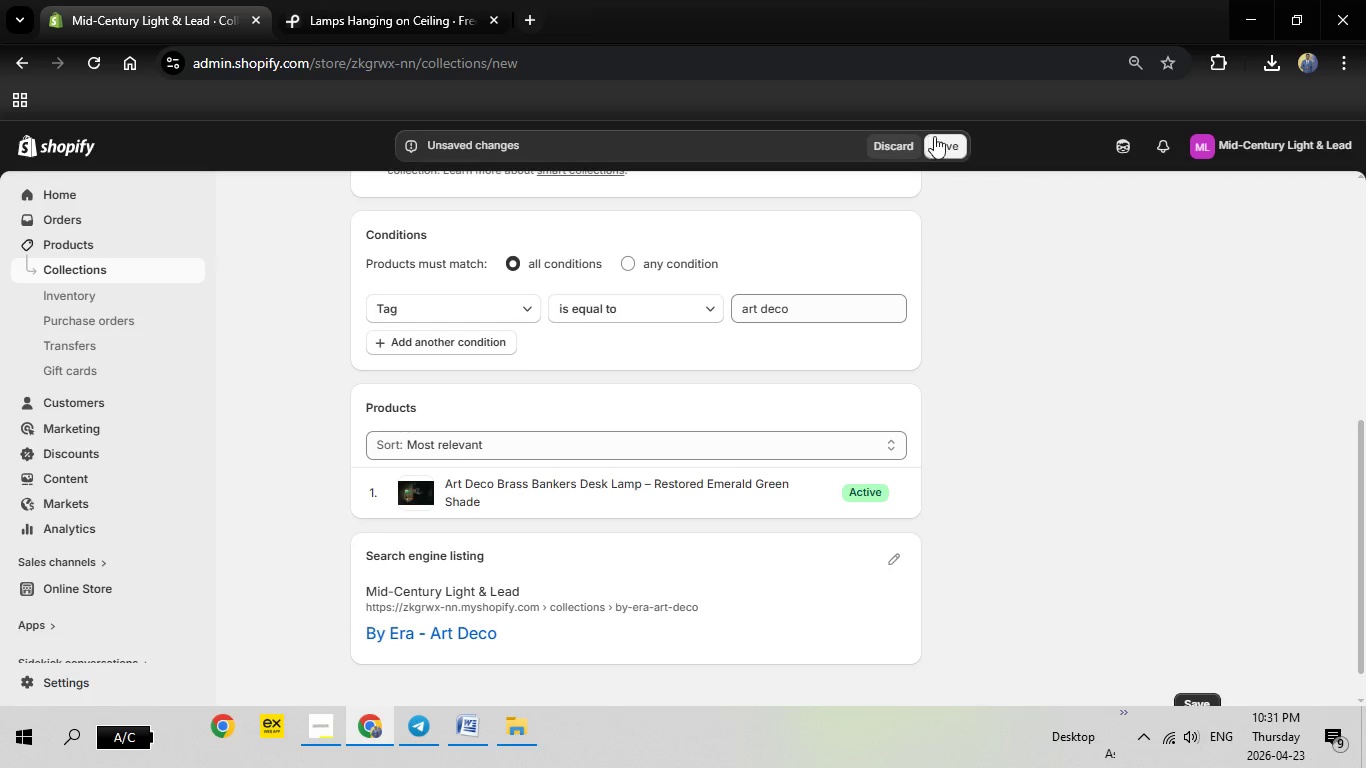 
left_click([958, 138])
 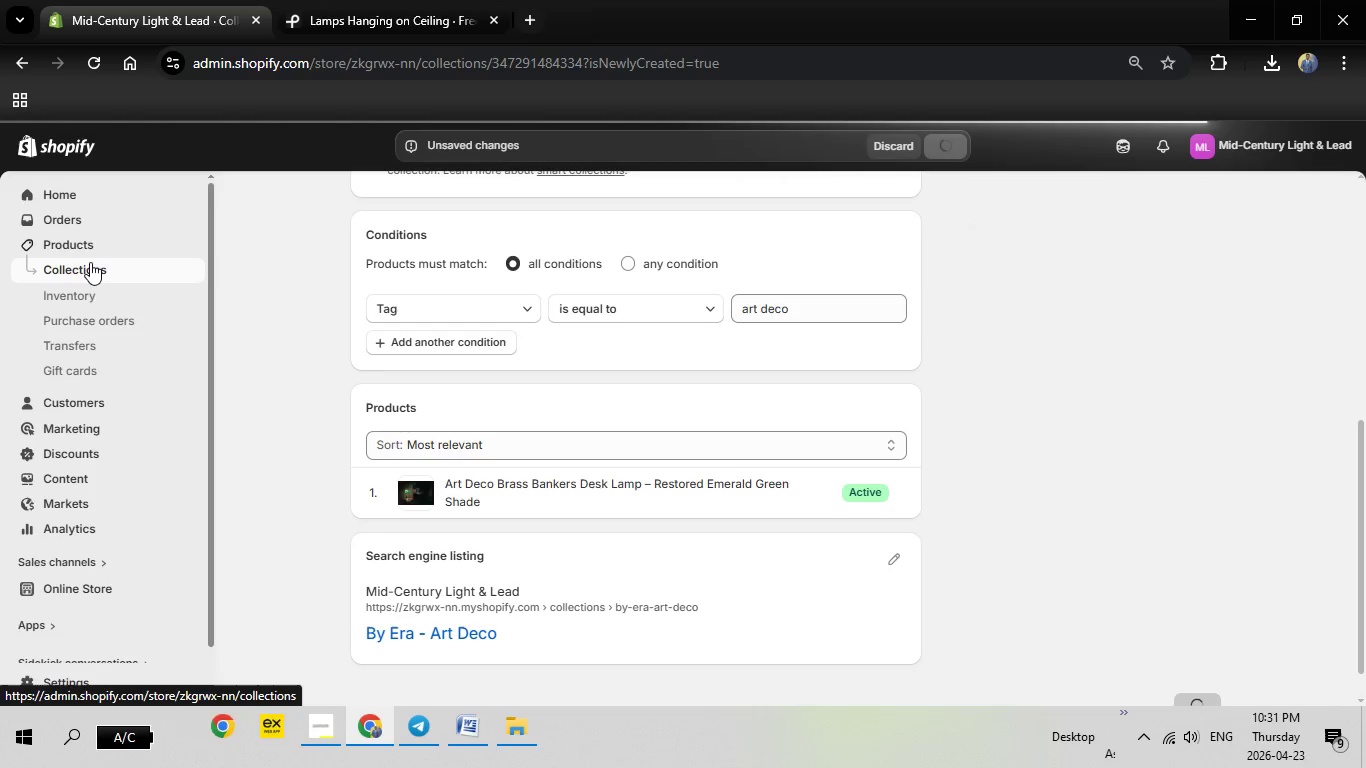 
wait(13.16)
 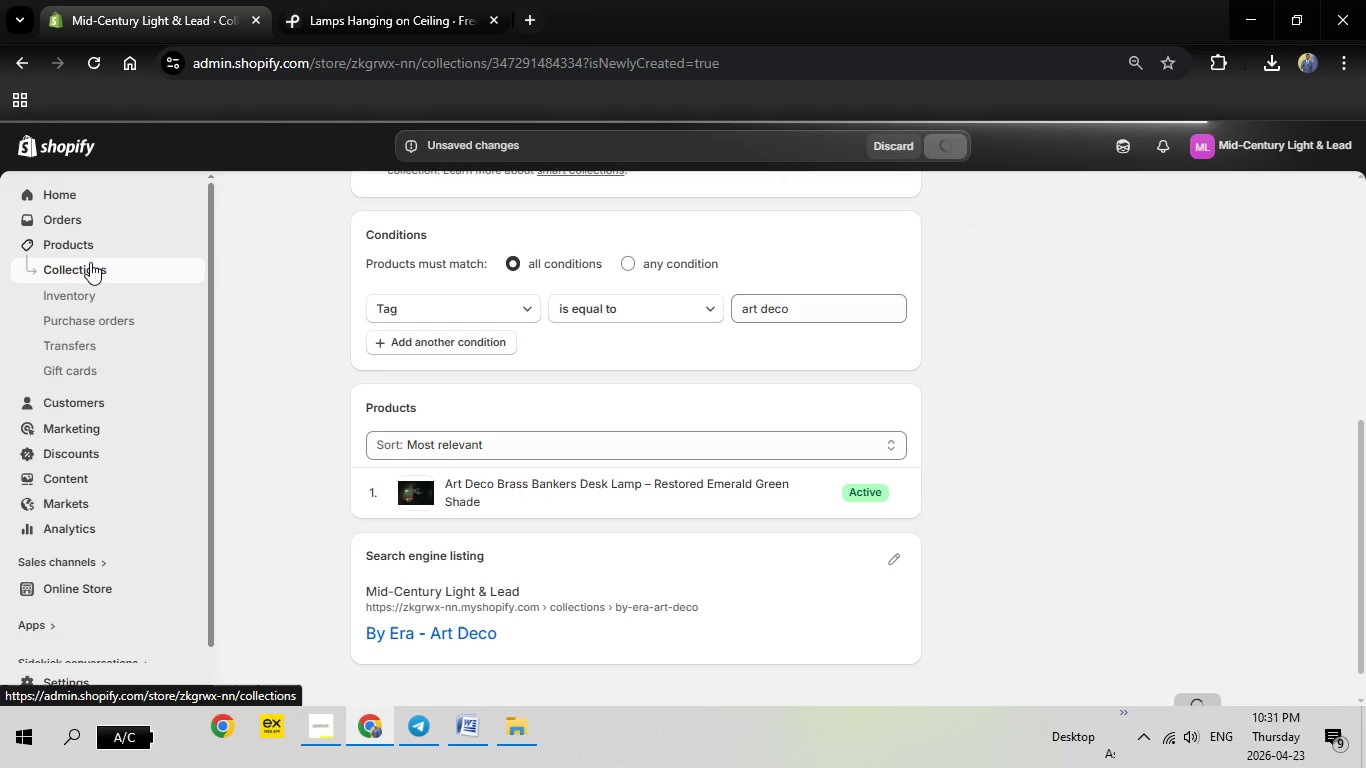 
left_click([73, 275])
 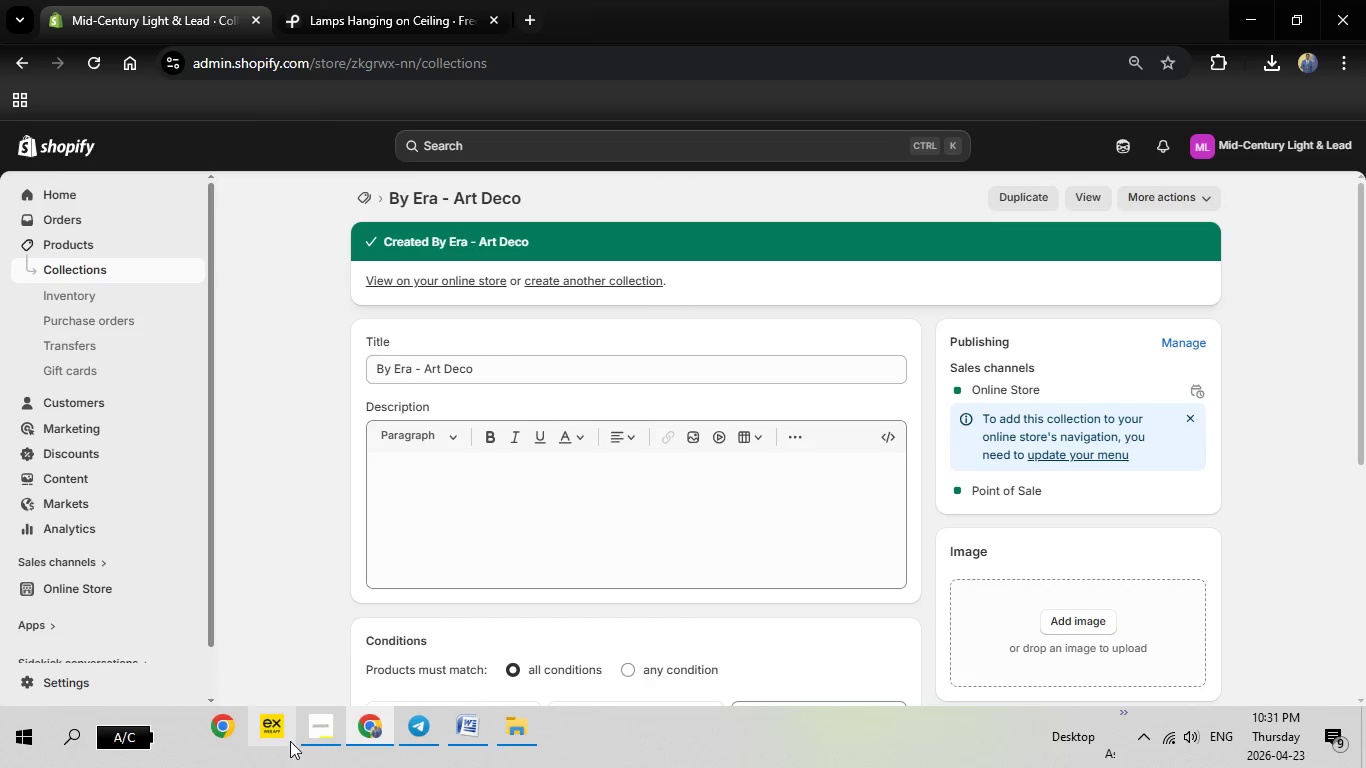 
left_click([317, 731])